 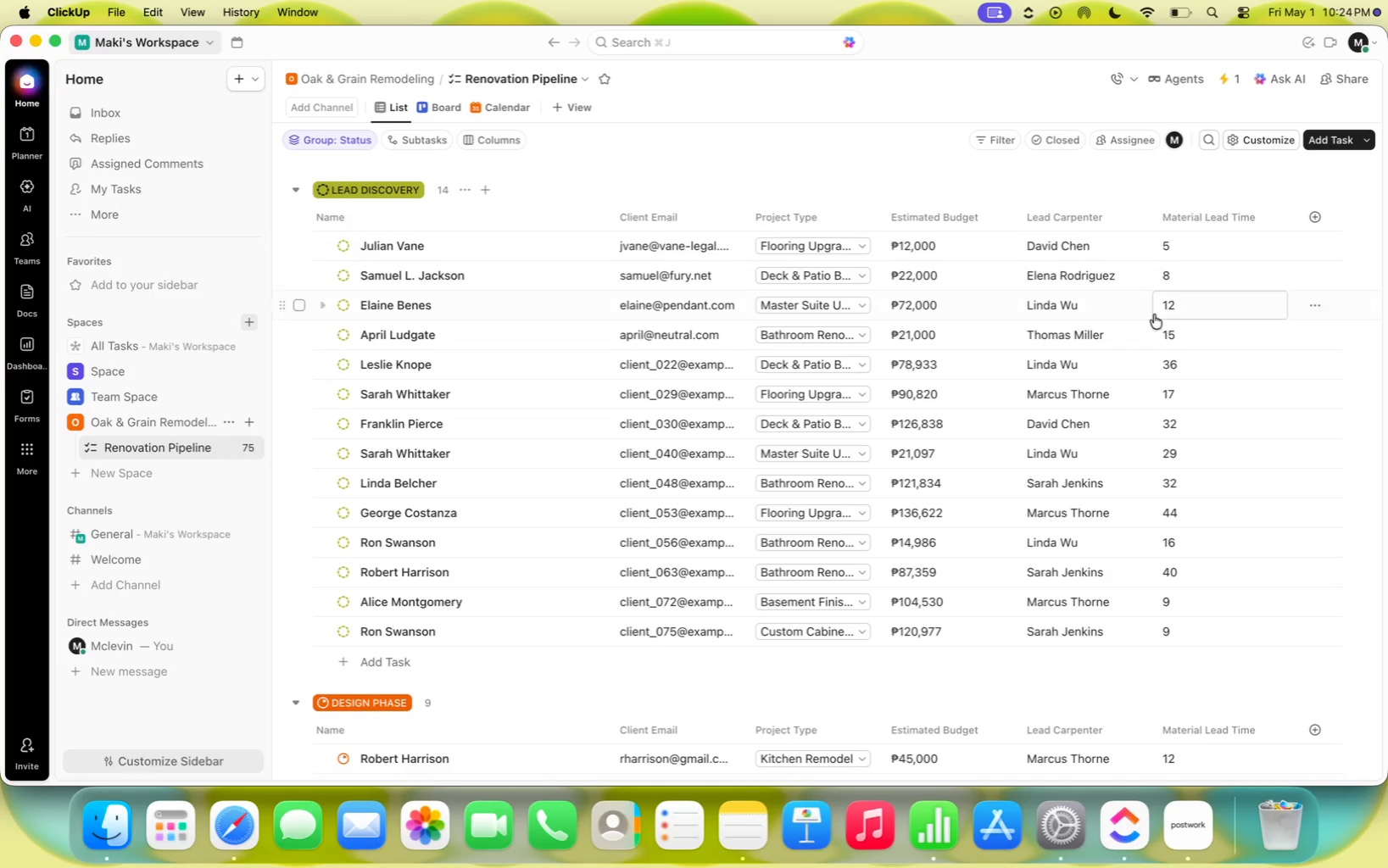 
left_click([1178, 225])
 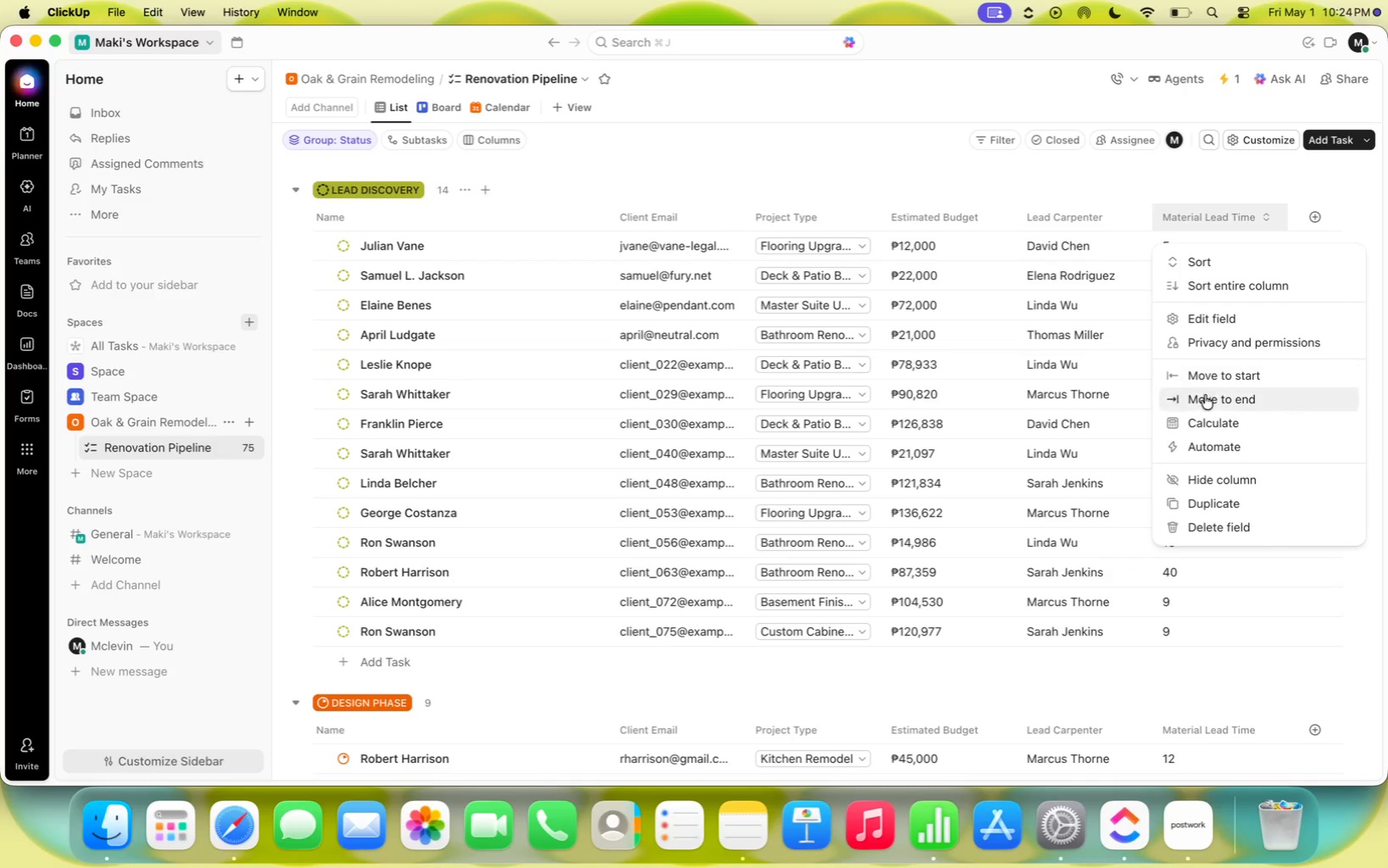 
left_click([1198, 303])
 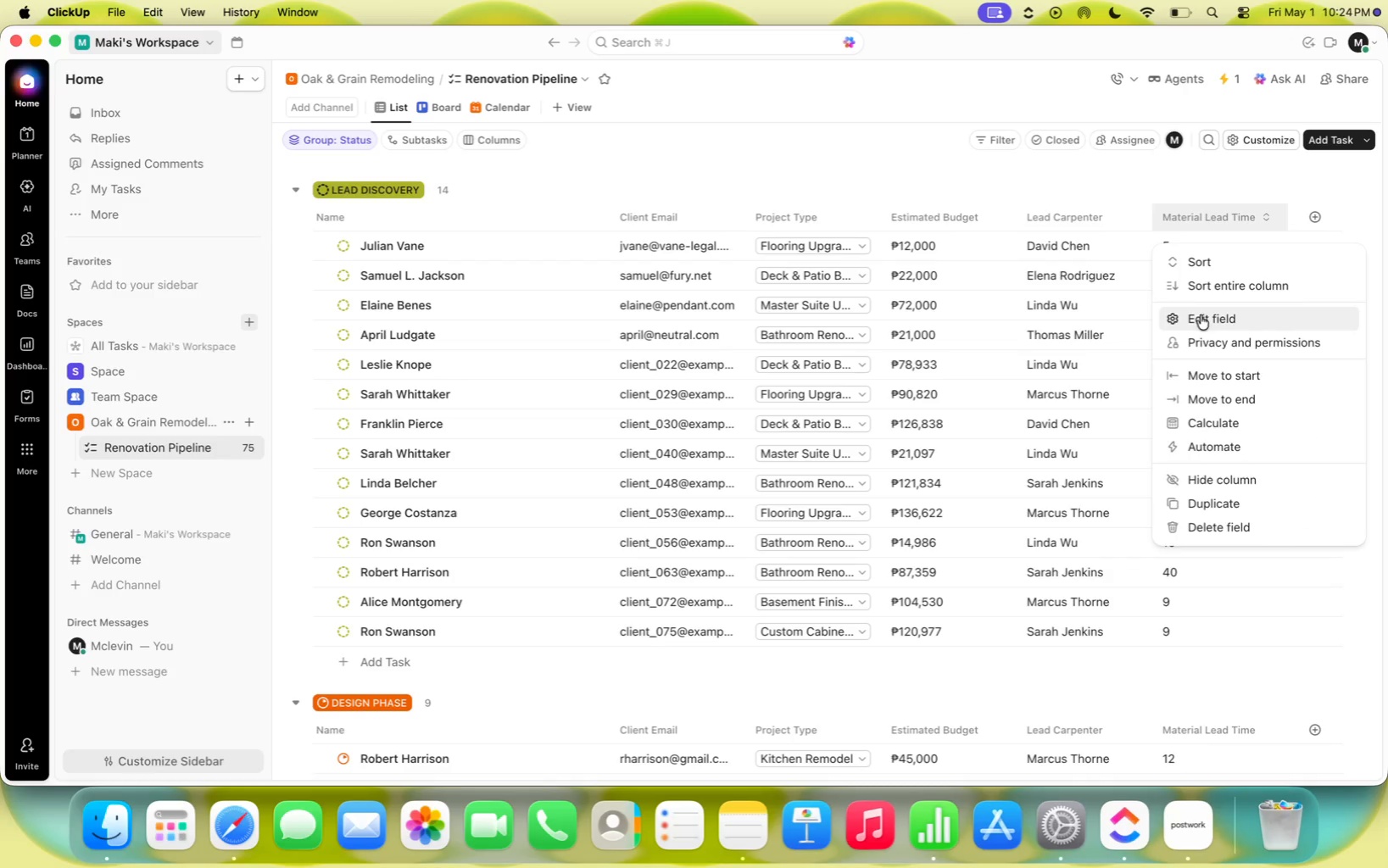 
left_click([1201, 325])
 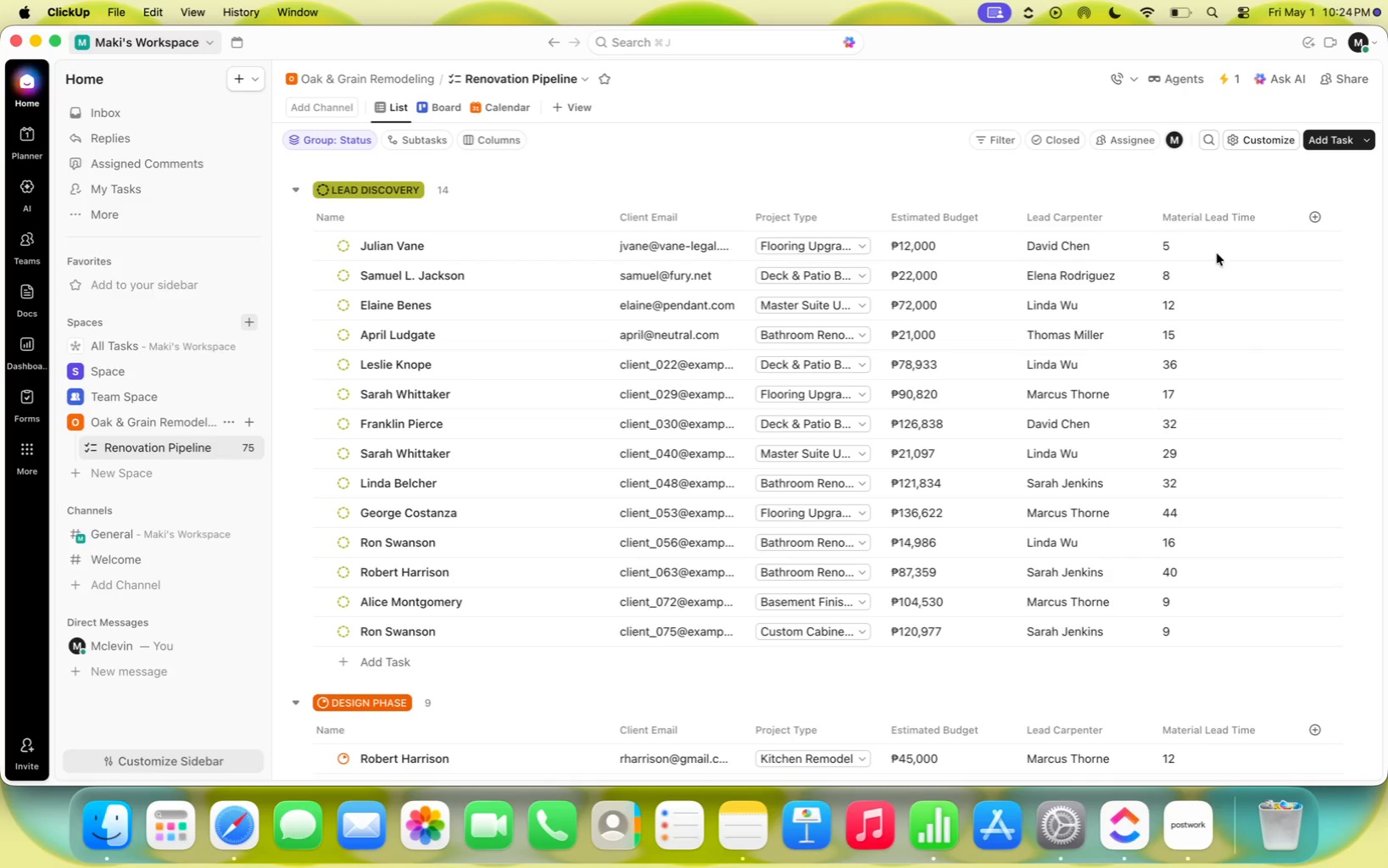 
left_click([1146, 282])
 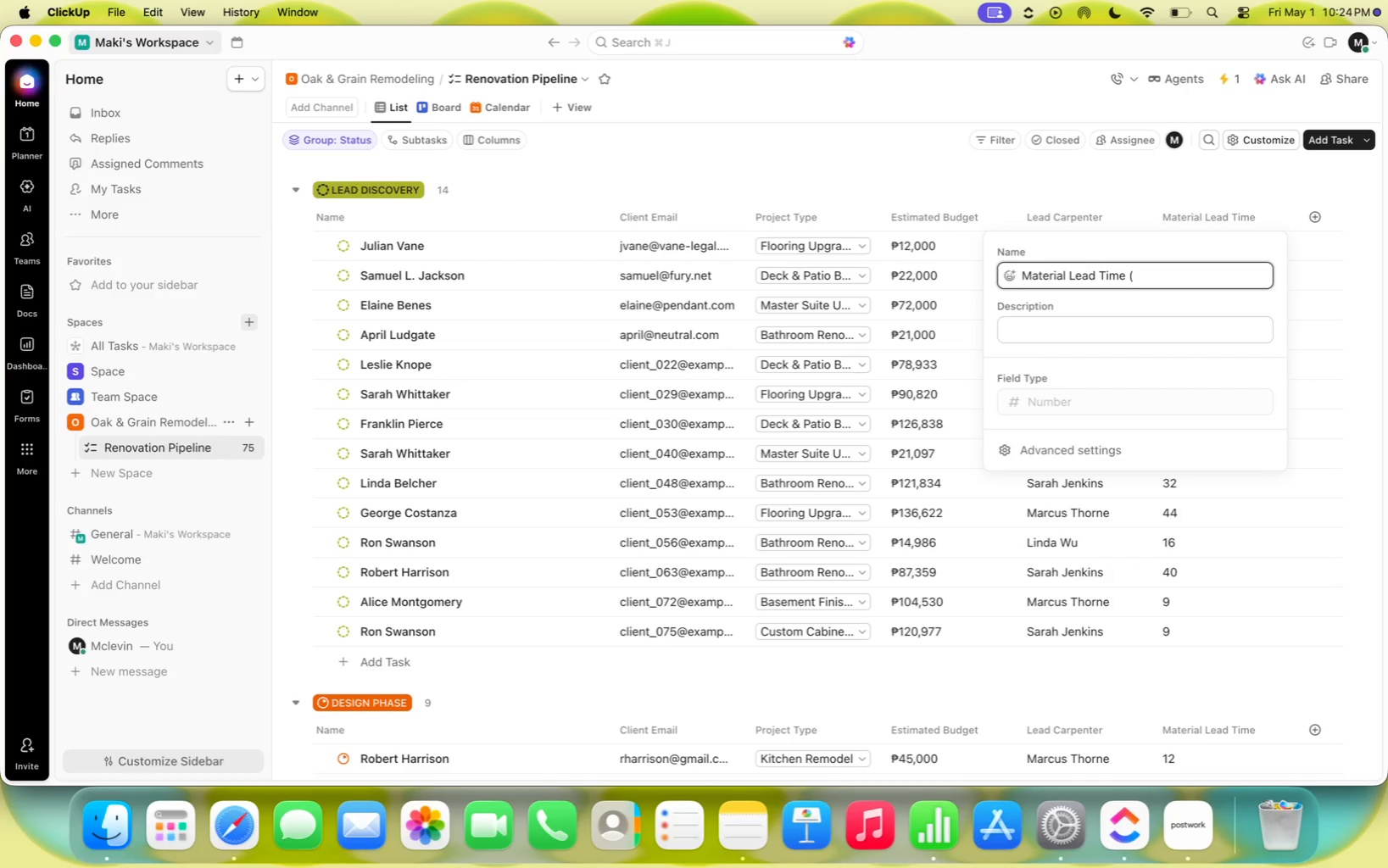 
type( (days))
 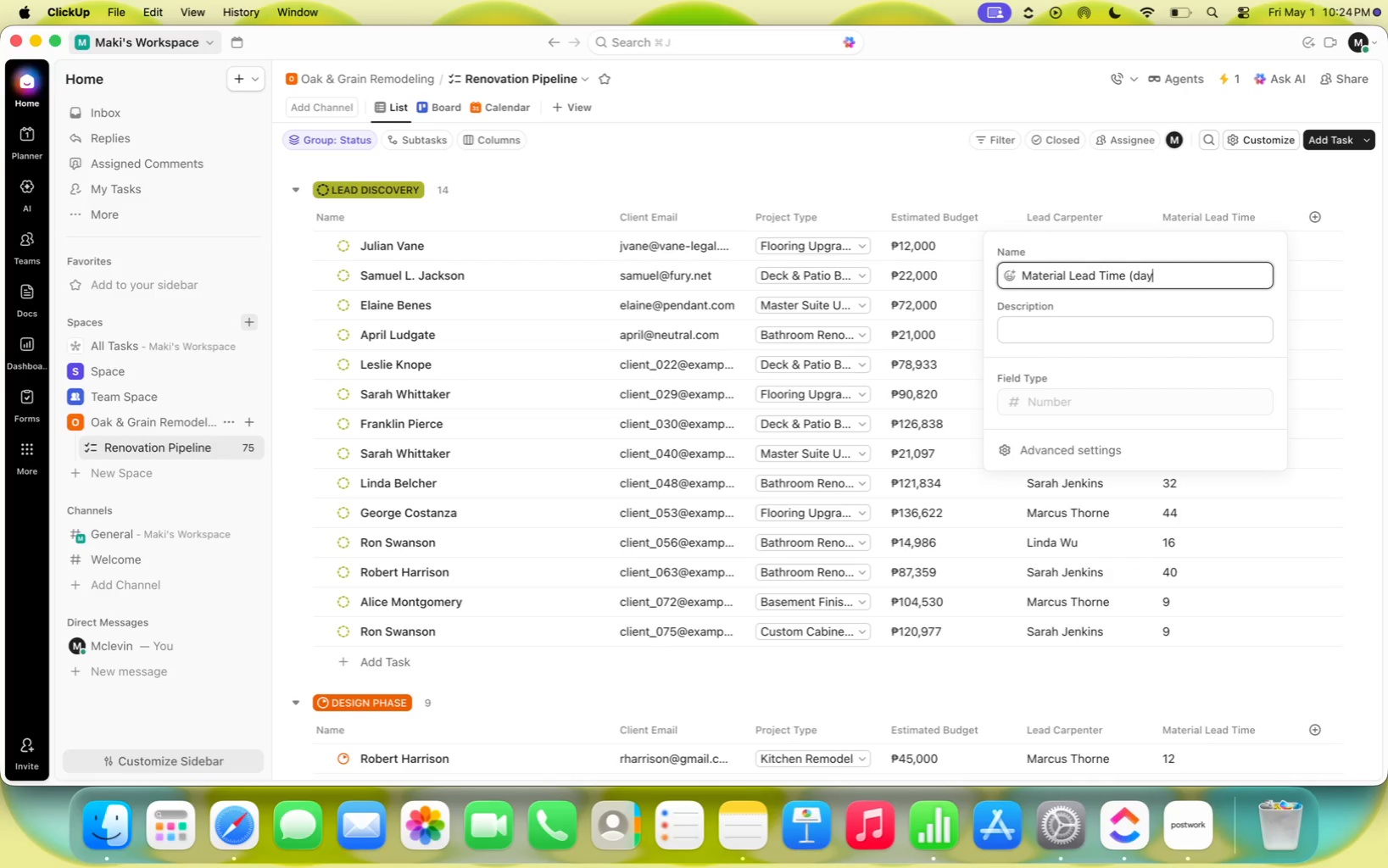 
wait(5.1)
 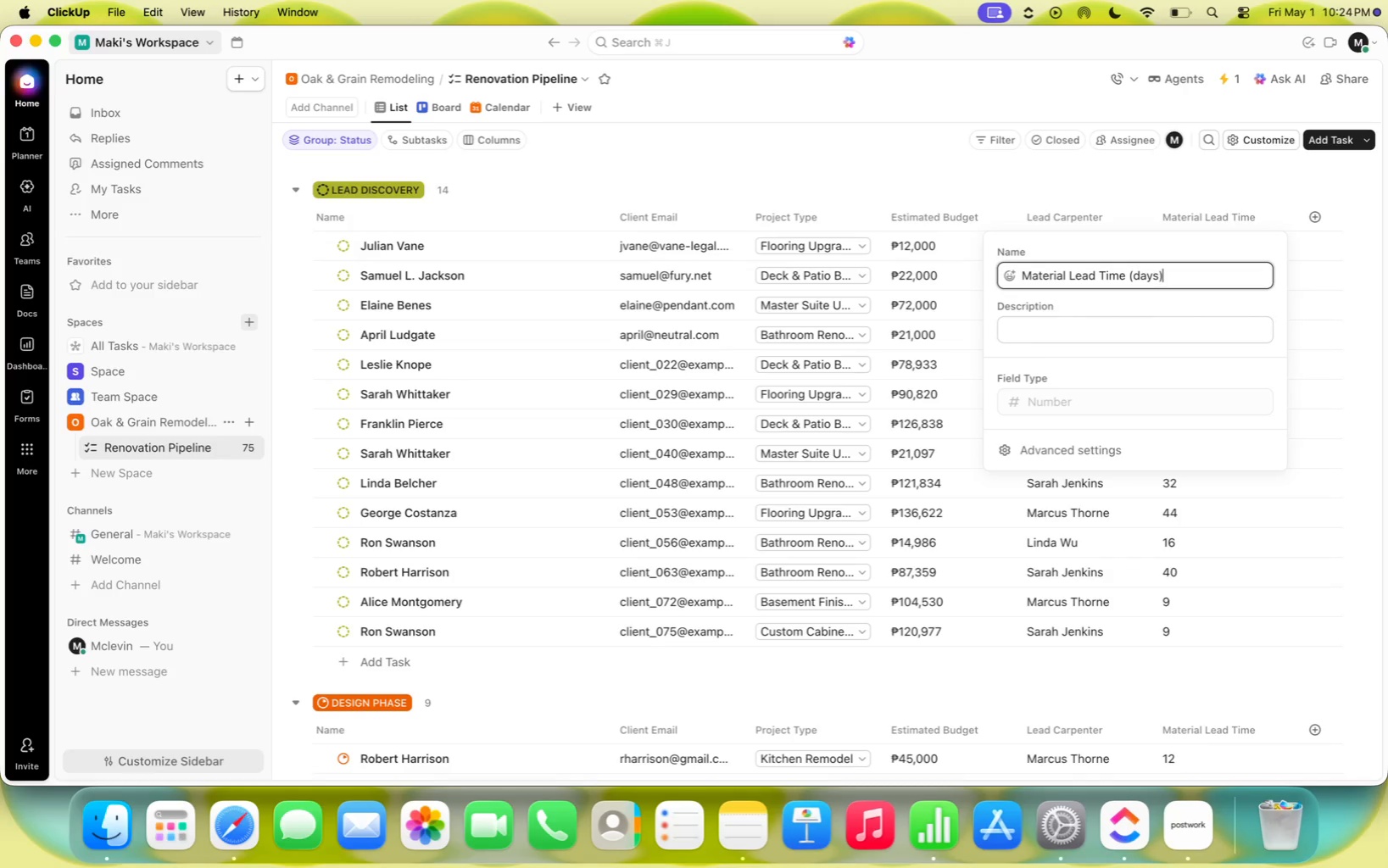 
left_click([1172, 190])
 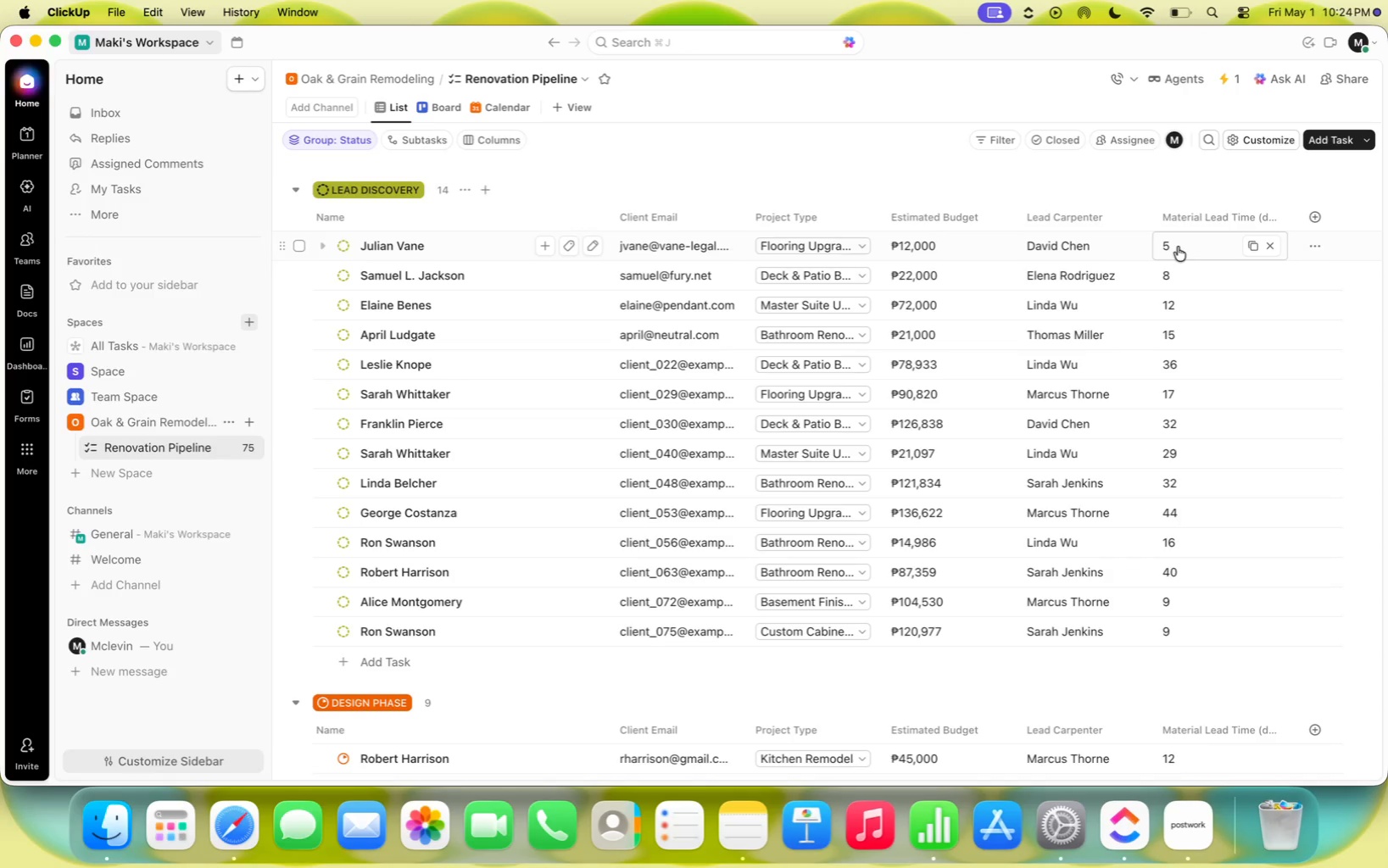 
wait(10.13)
 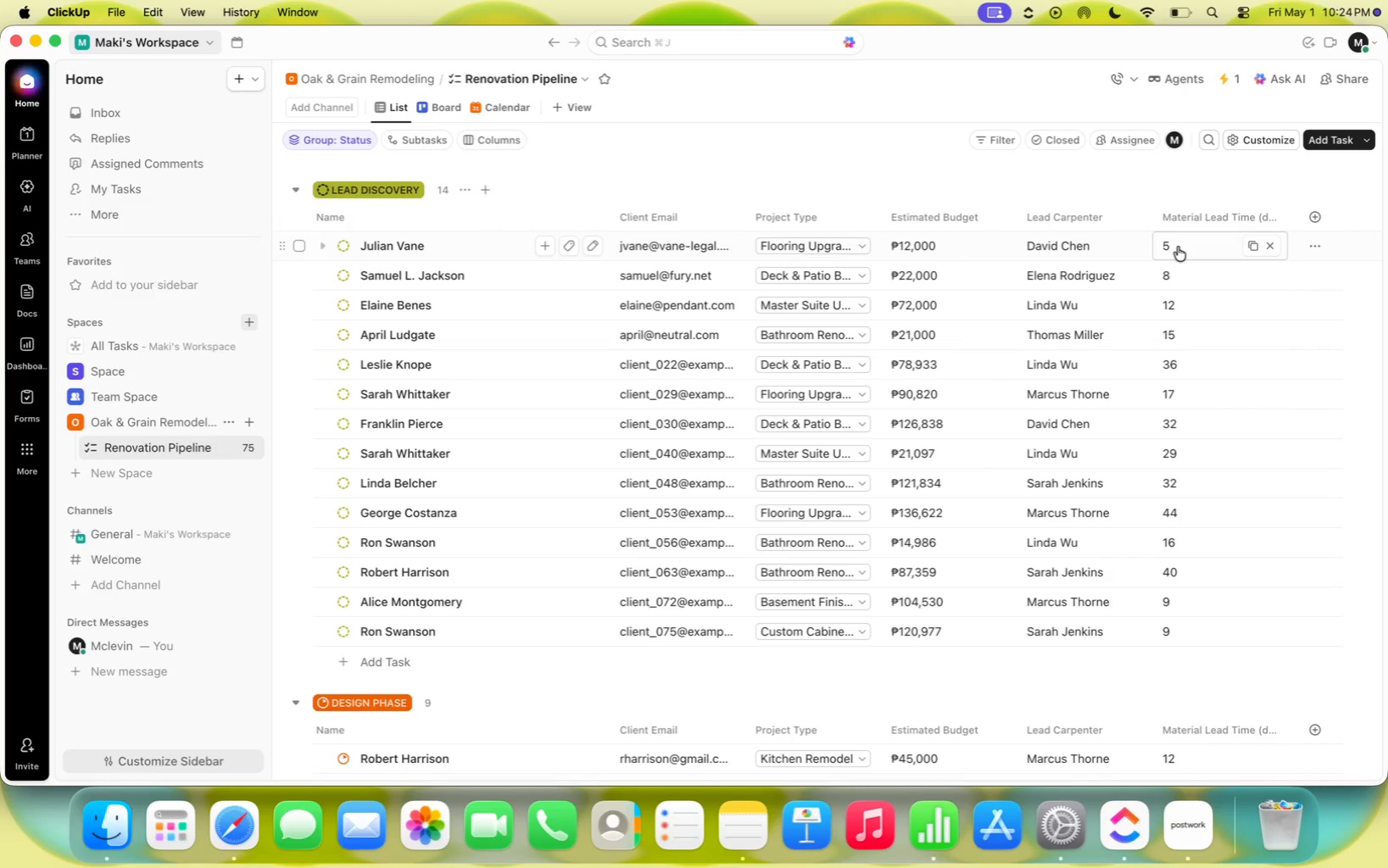 
scroll: coordinate [1166, 423], scroll_direction: up, amount: 36.0
 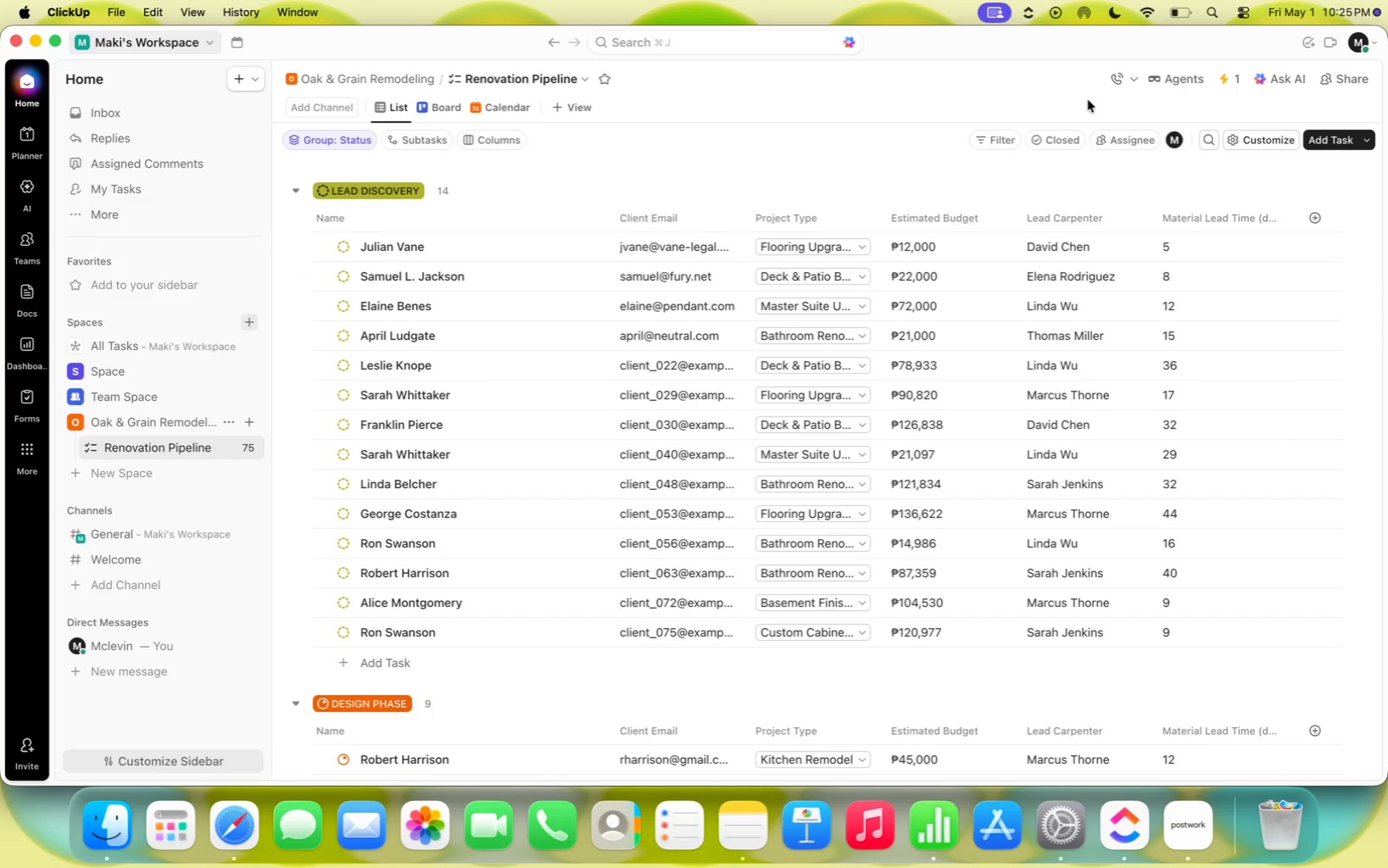 
wait(12.75)
 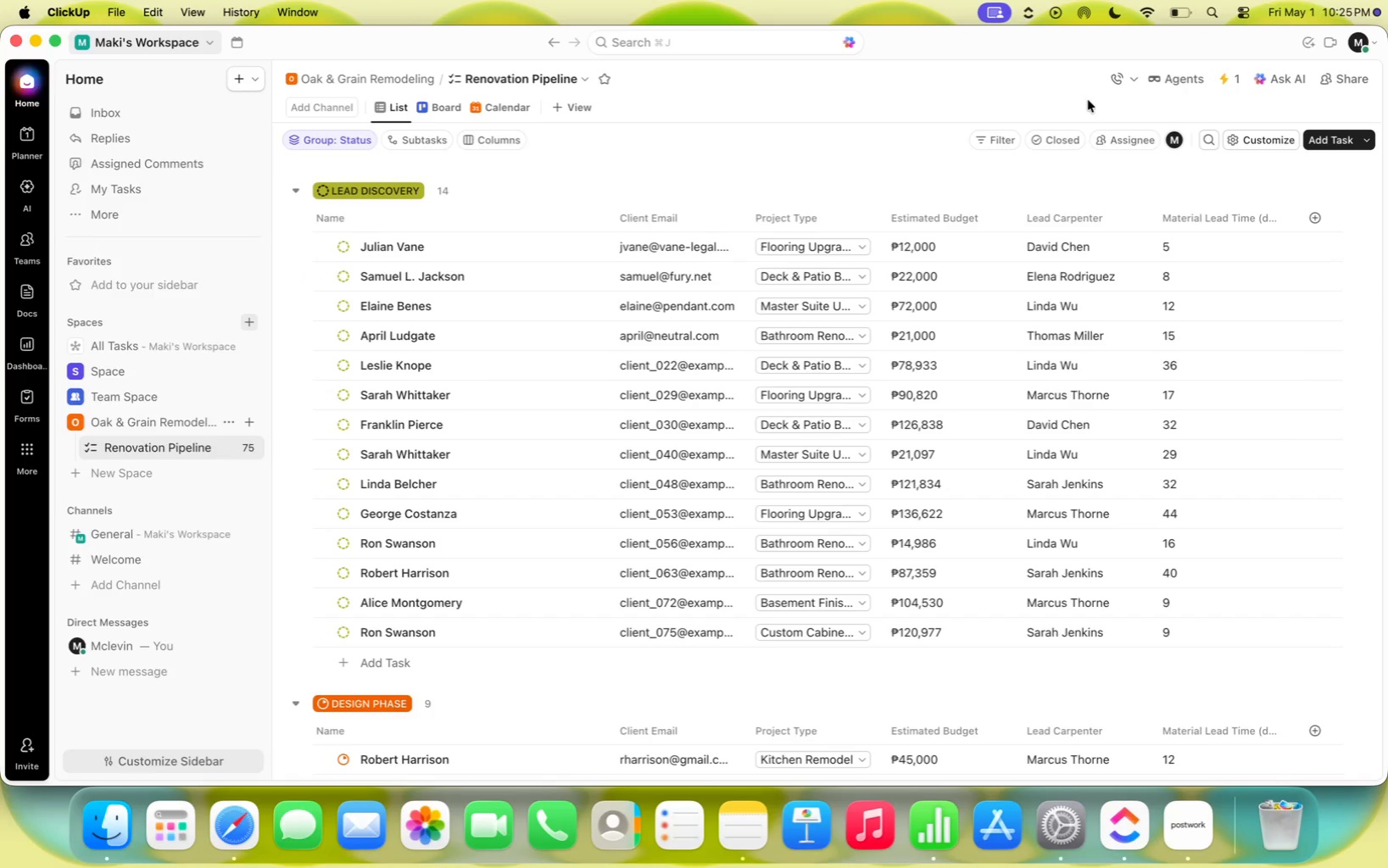 
left_click([1234, 80])
 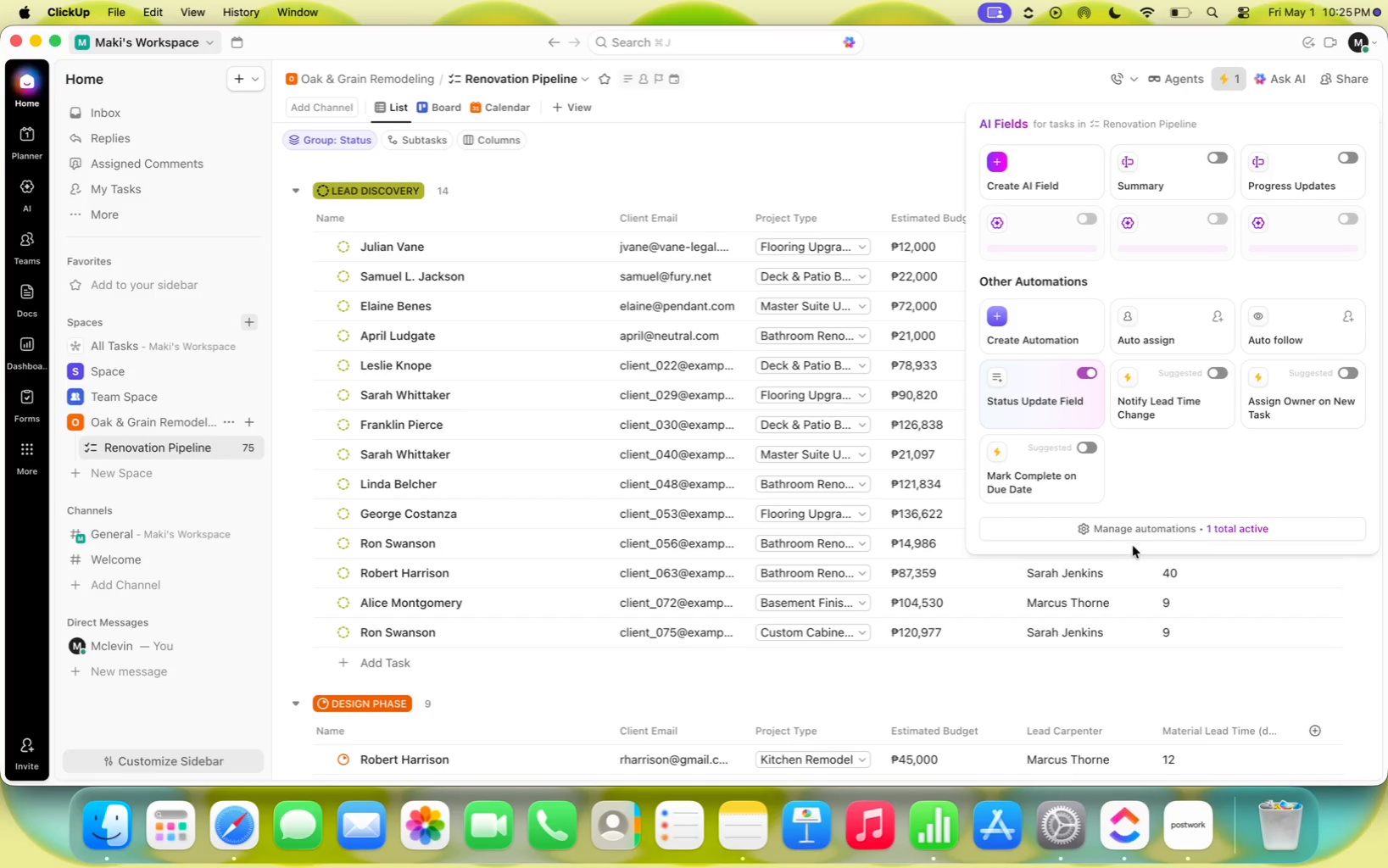 
left_click([1167, 531])
 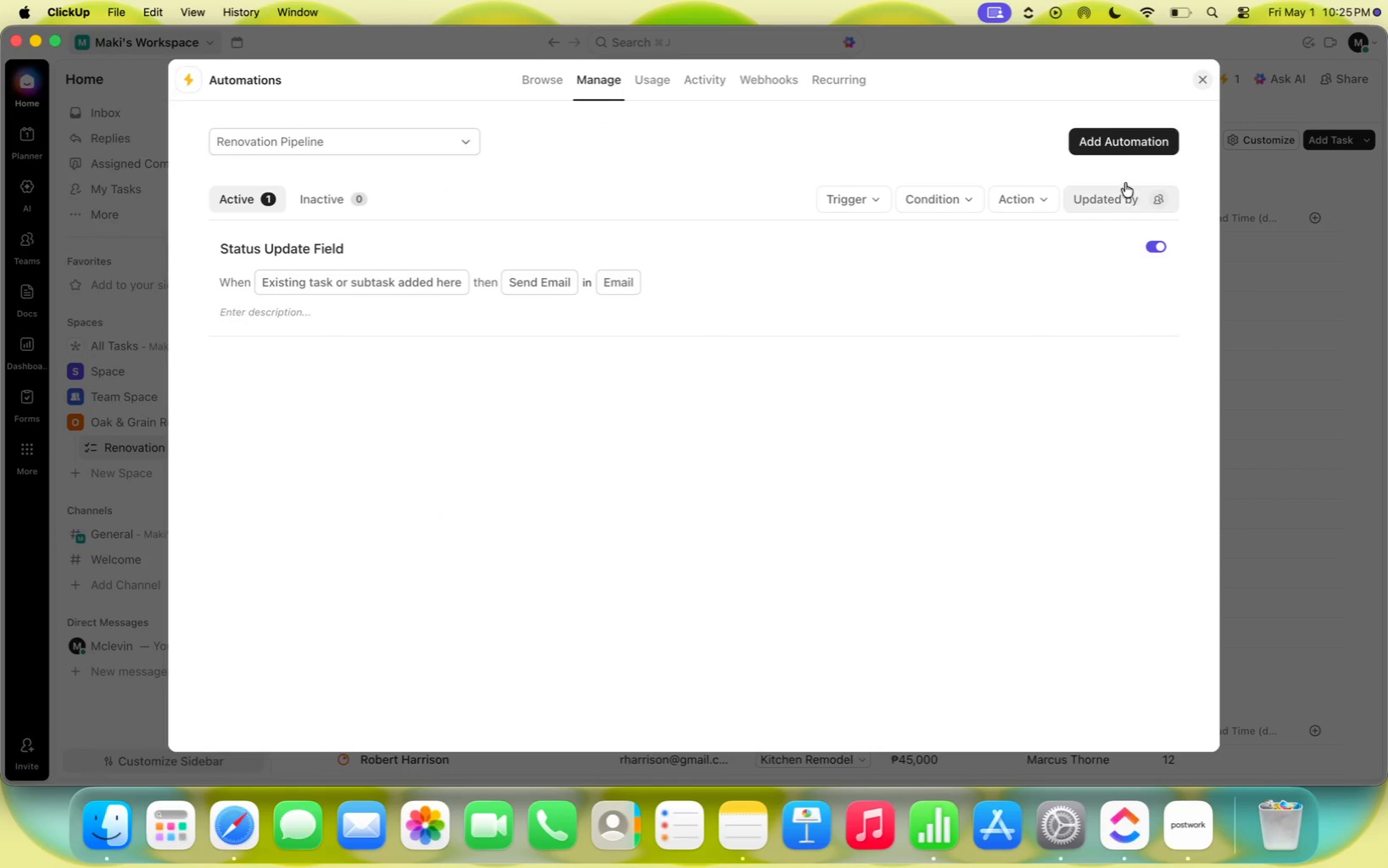 
left_click([1125, 151])
 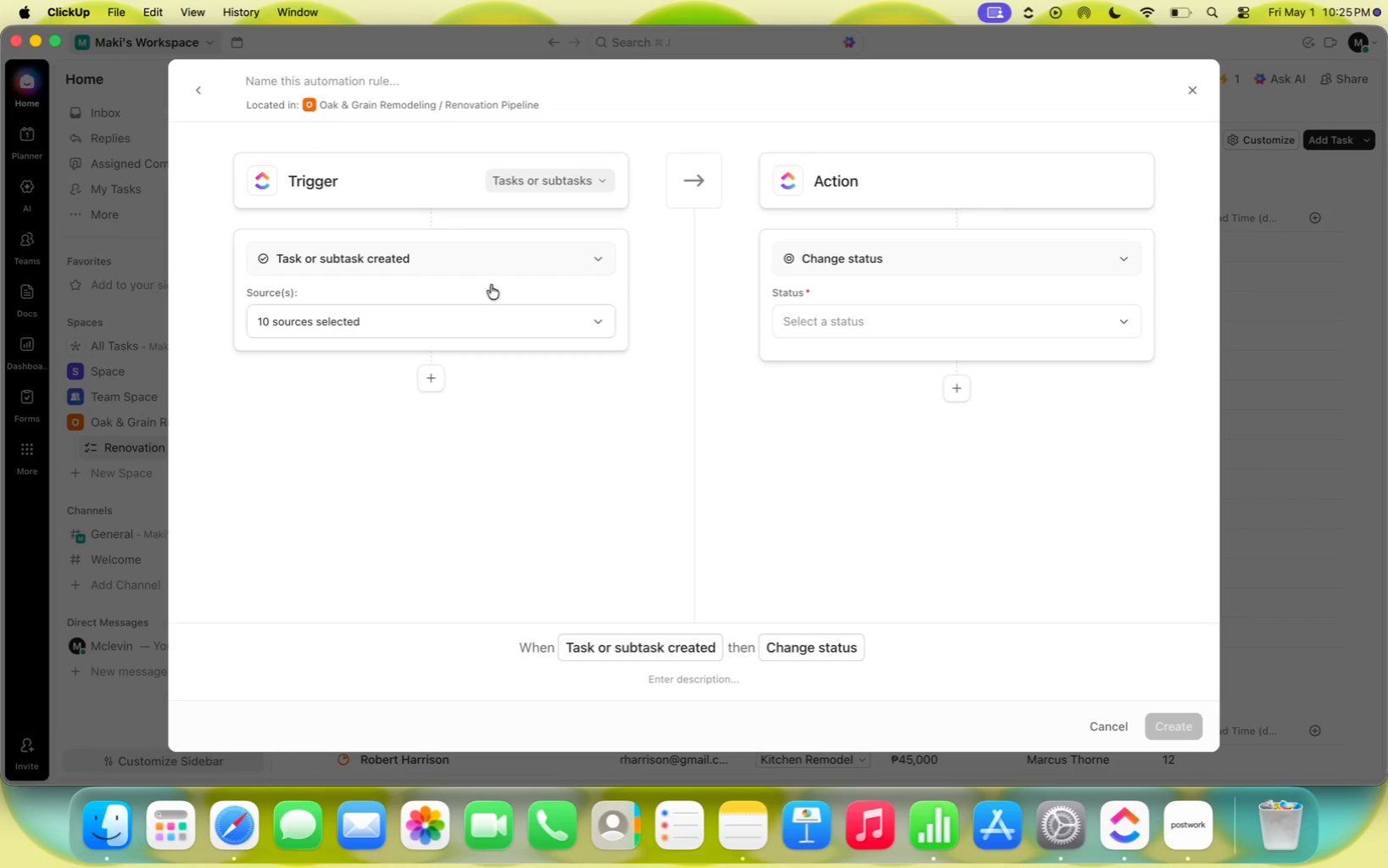 
left_click([430, 381])
 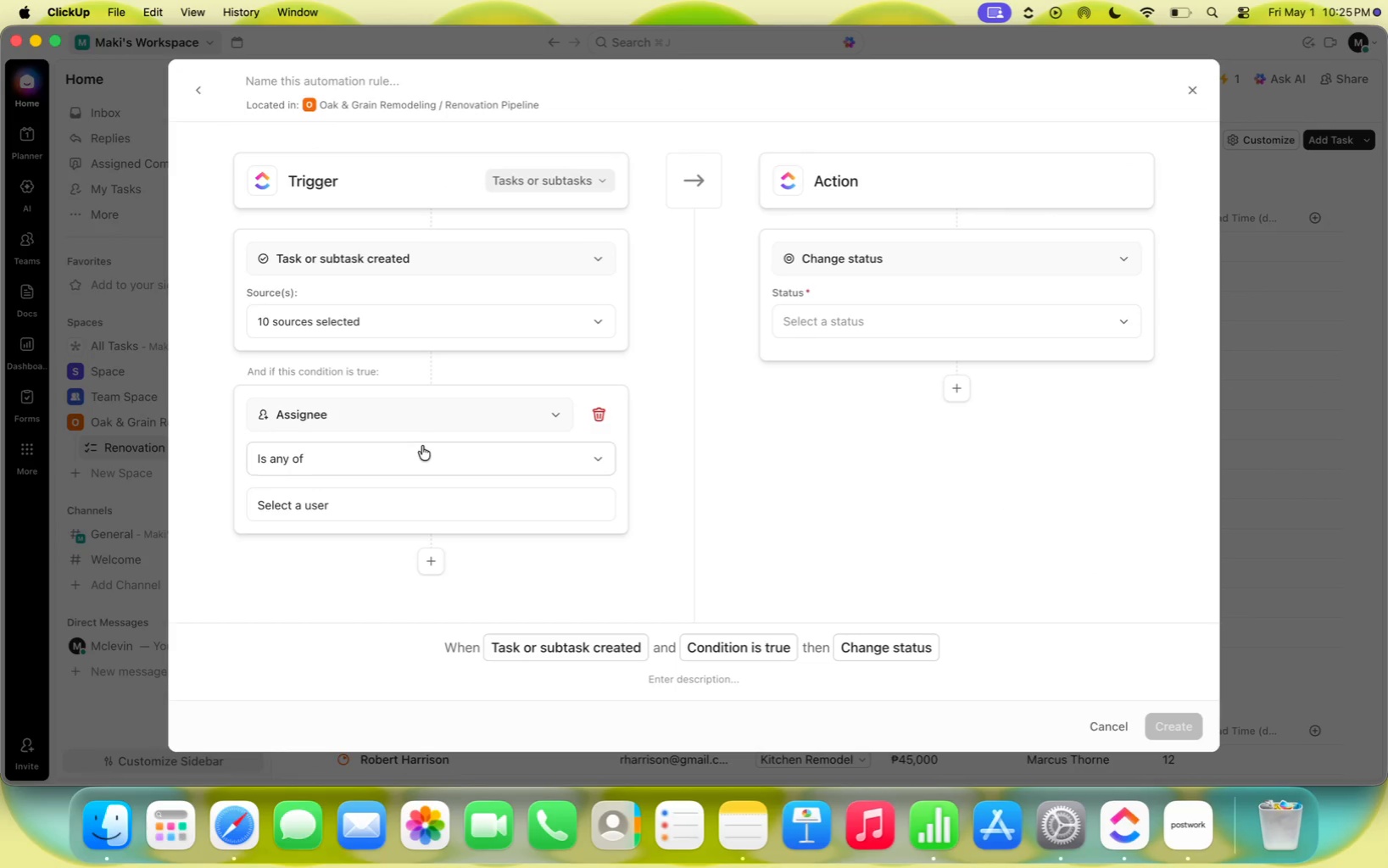 
left_click([453, 414])
 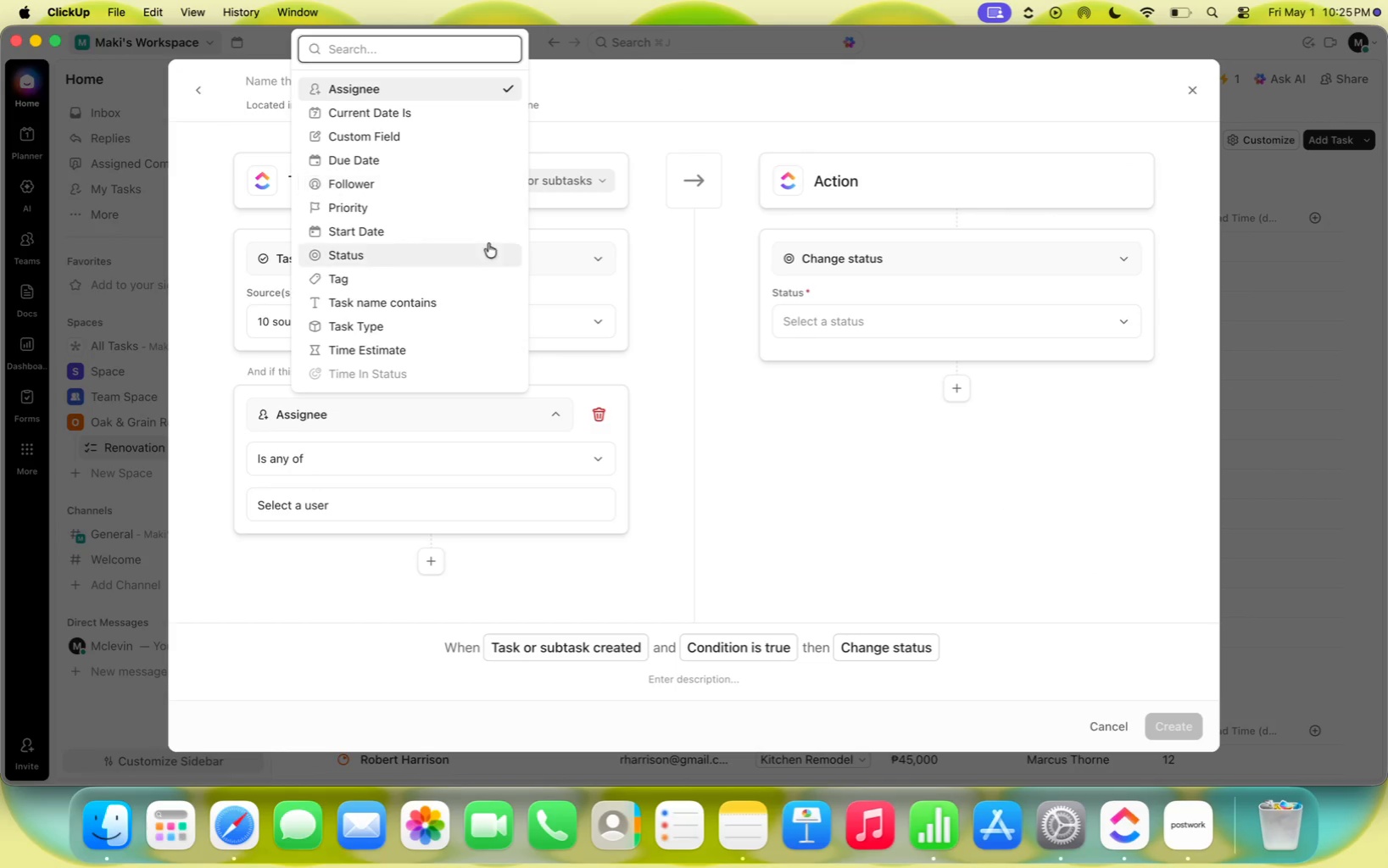 
left_click([669, 376])
 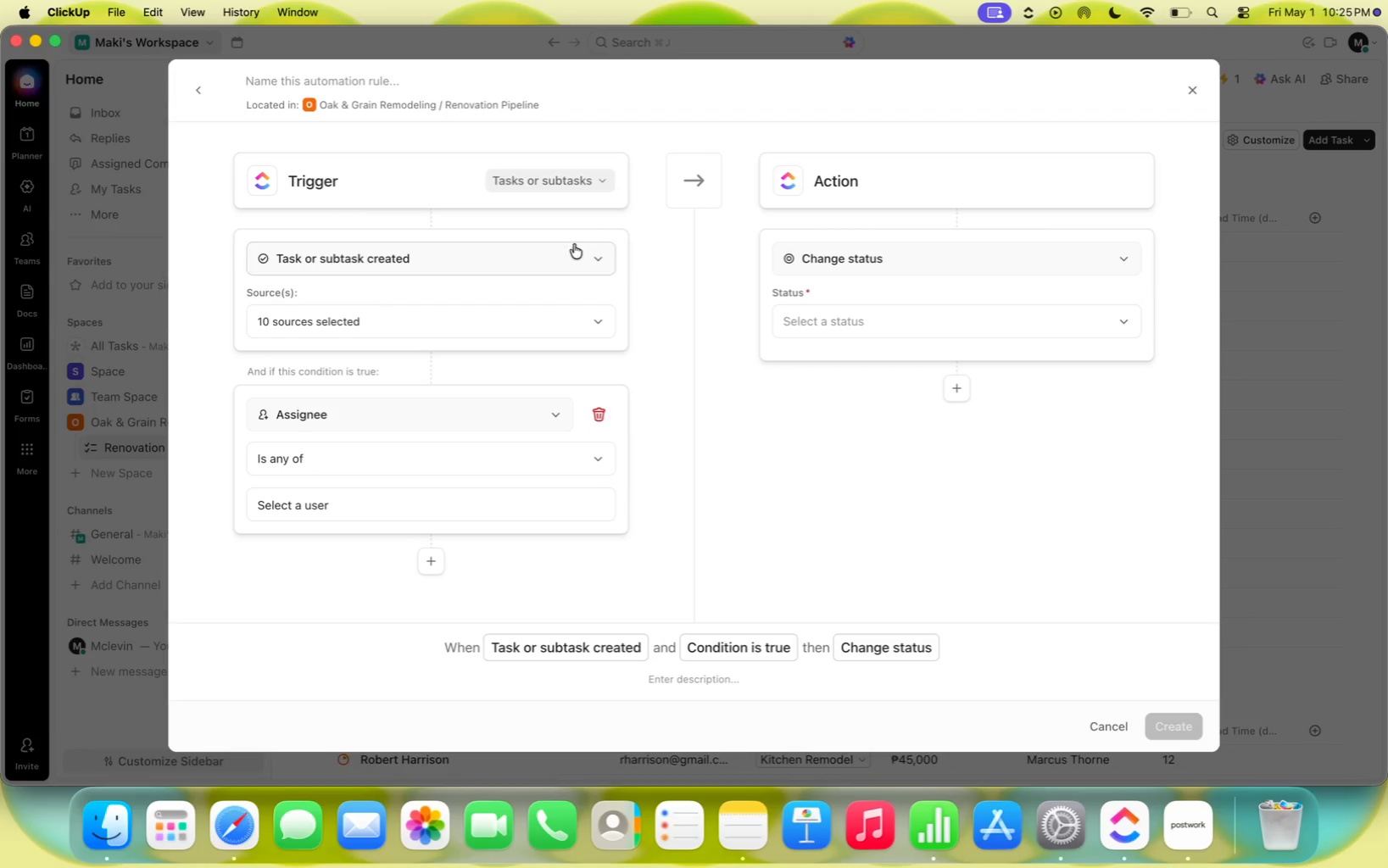 
left_click([573, 247])
 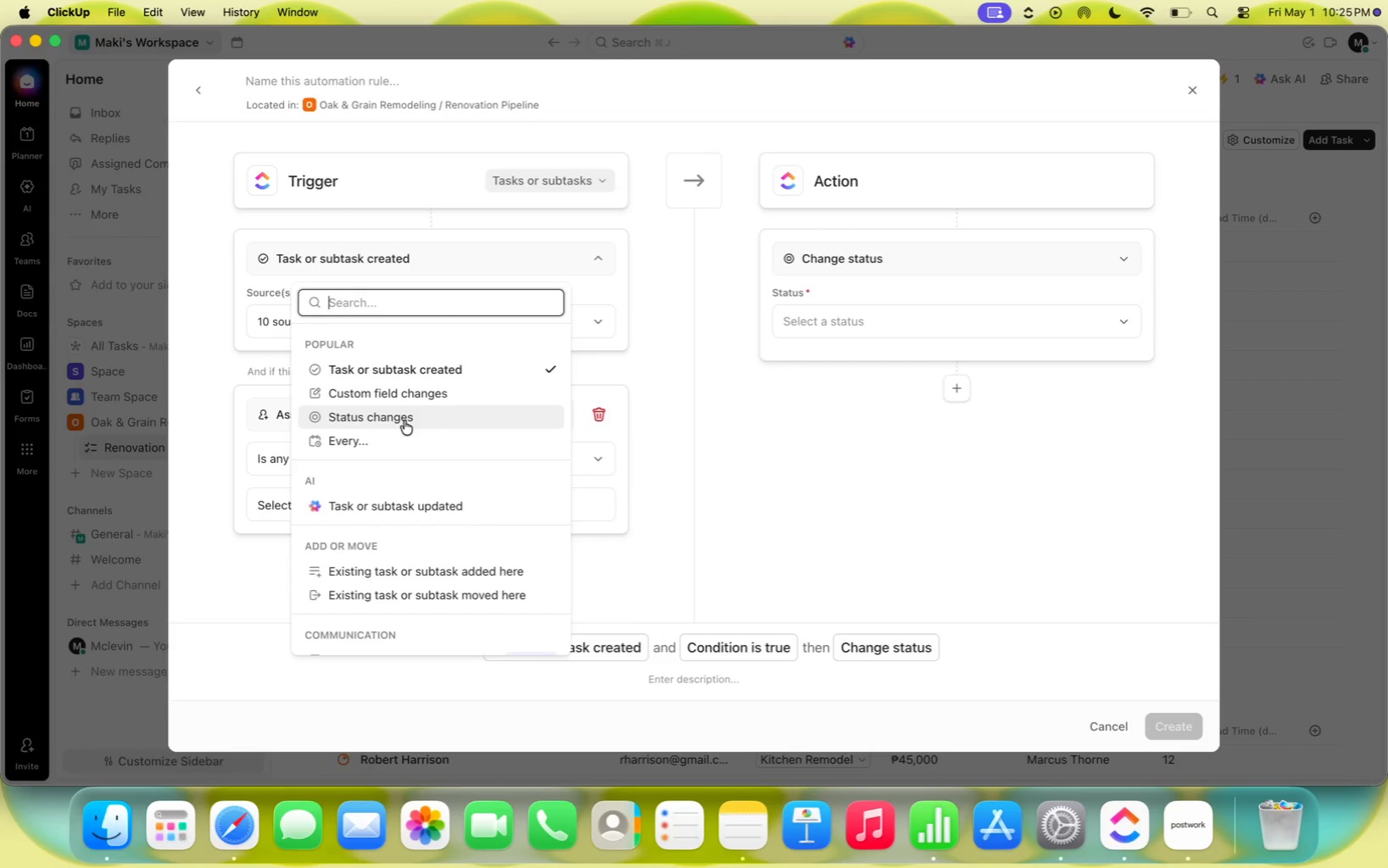 
left_click([409, 398])
 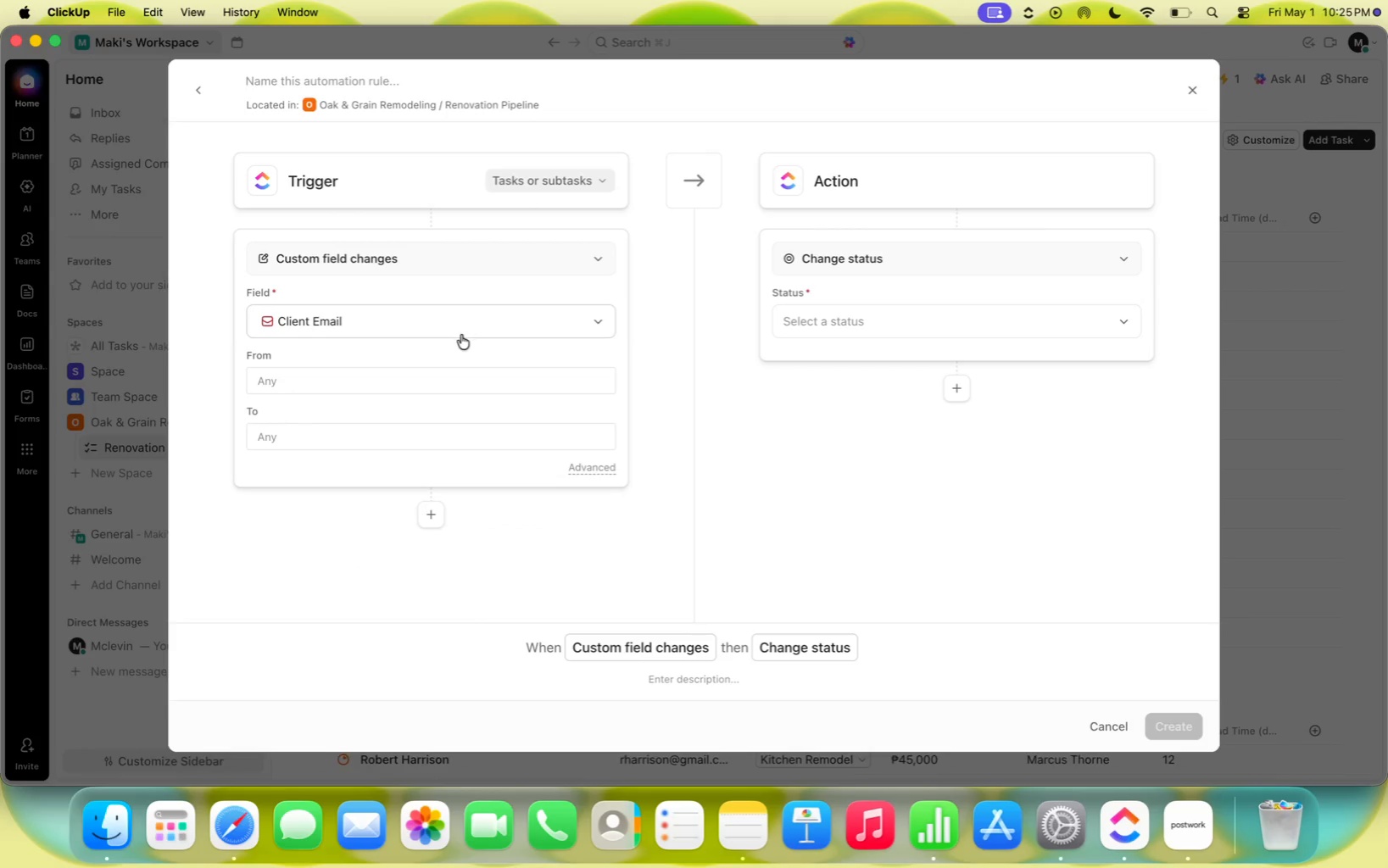 
left_click([502, 324])
 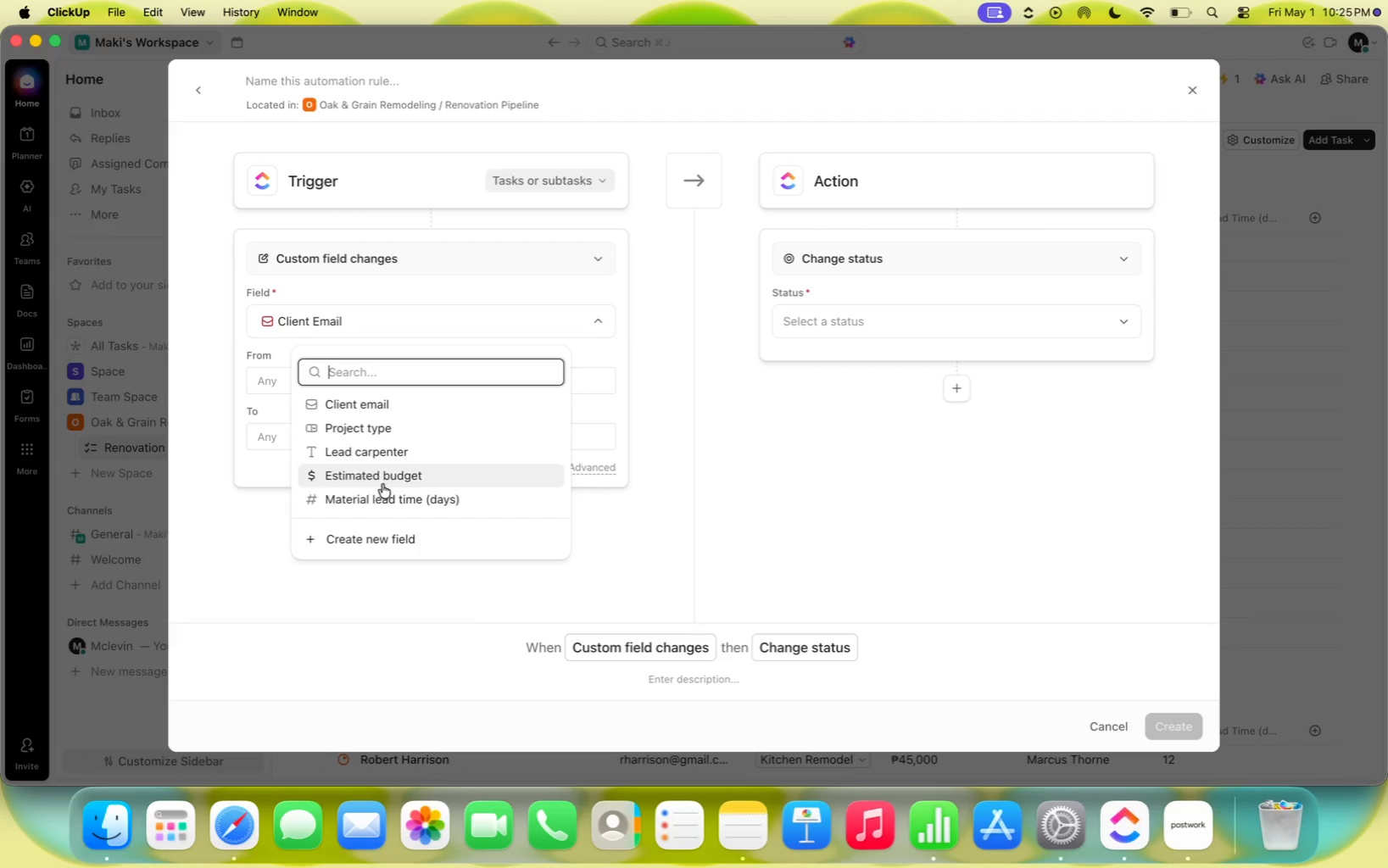 
left_click([381, 495])
 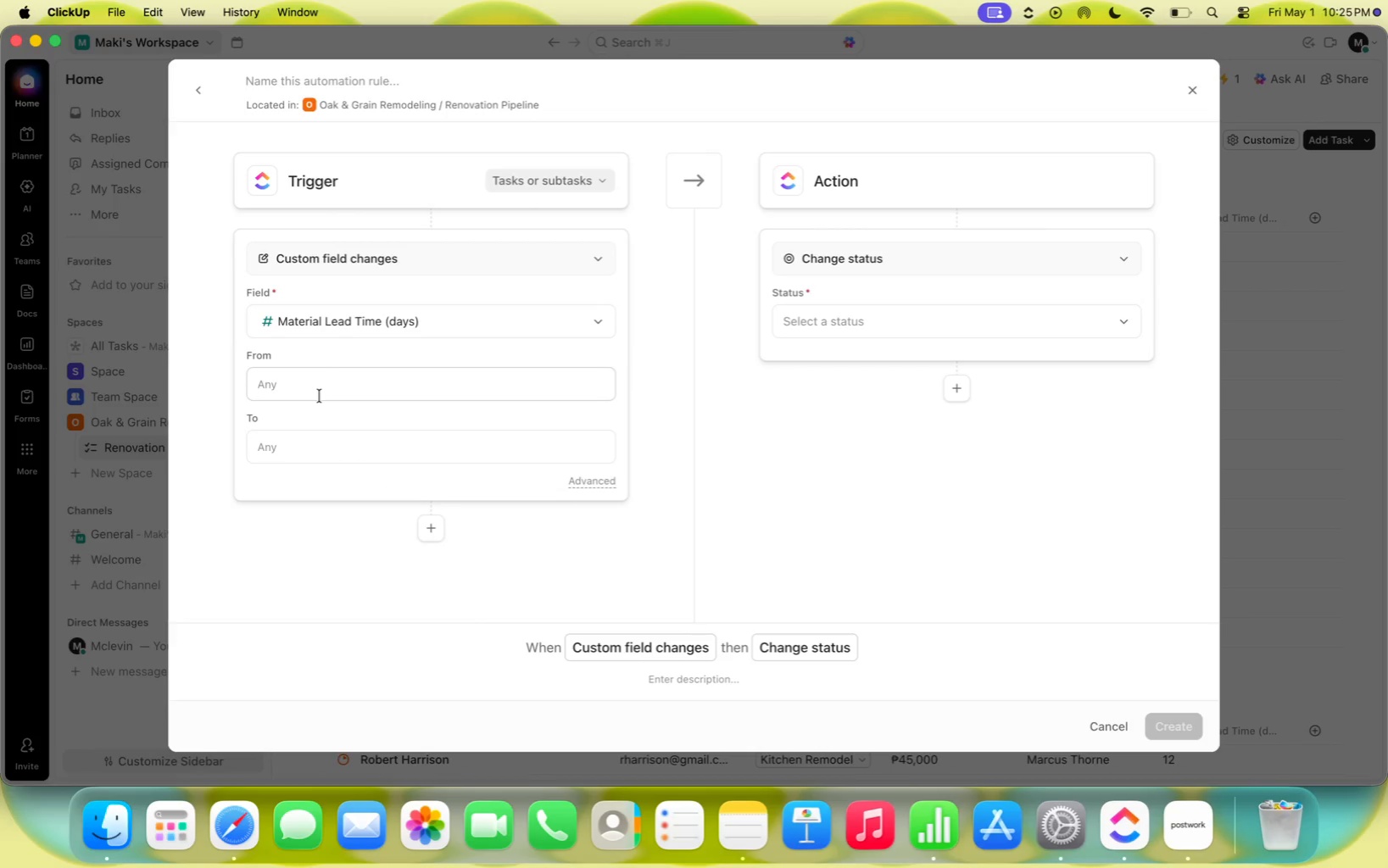 
wait(5.24)
 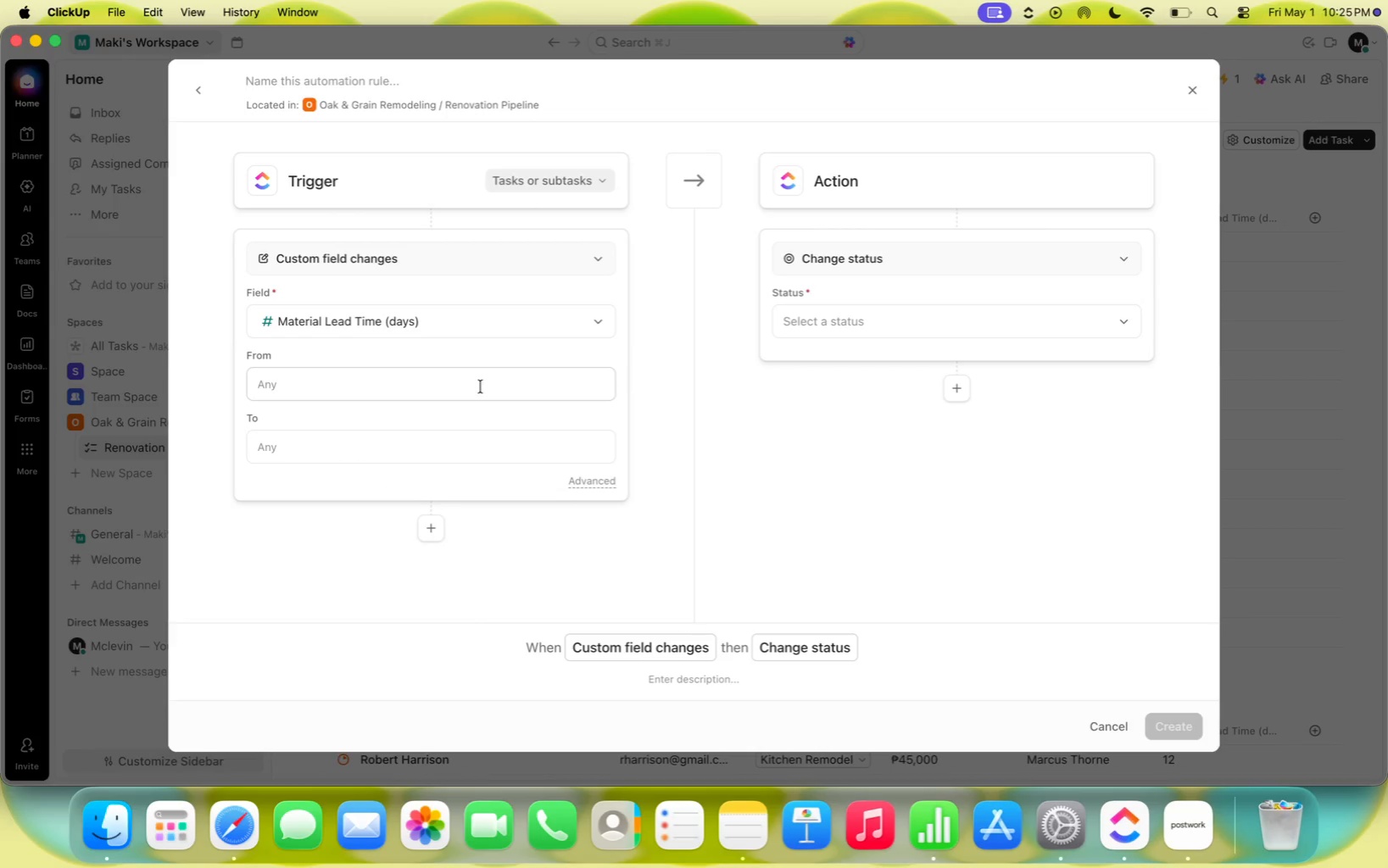 
left_click([588, 248])
 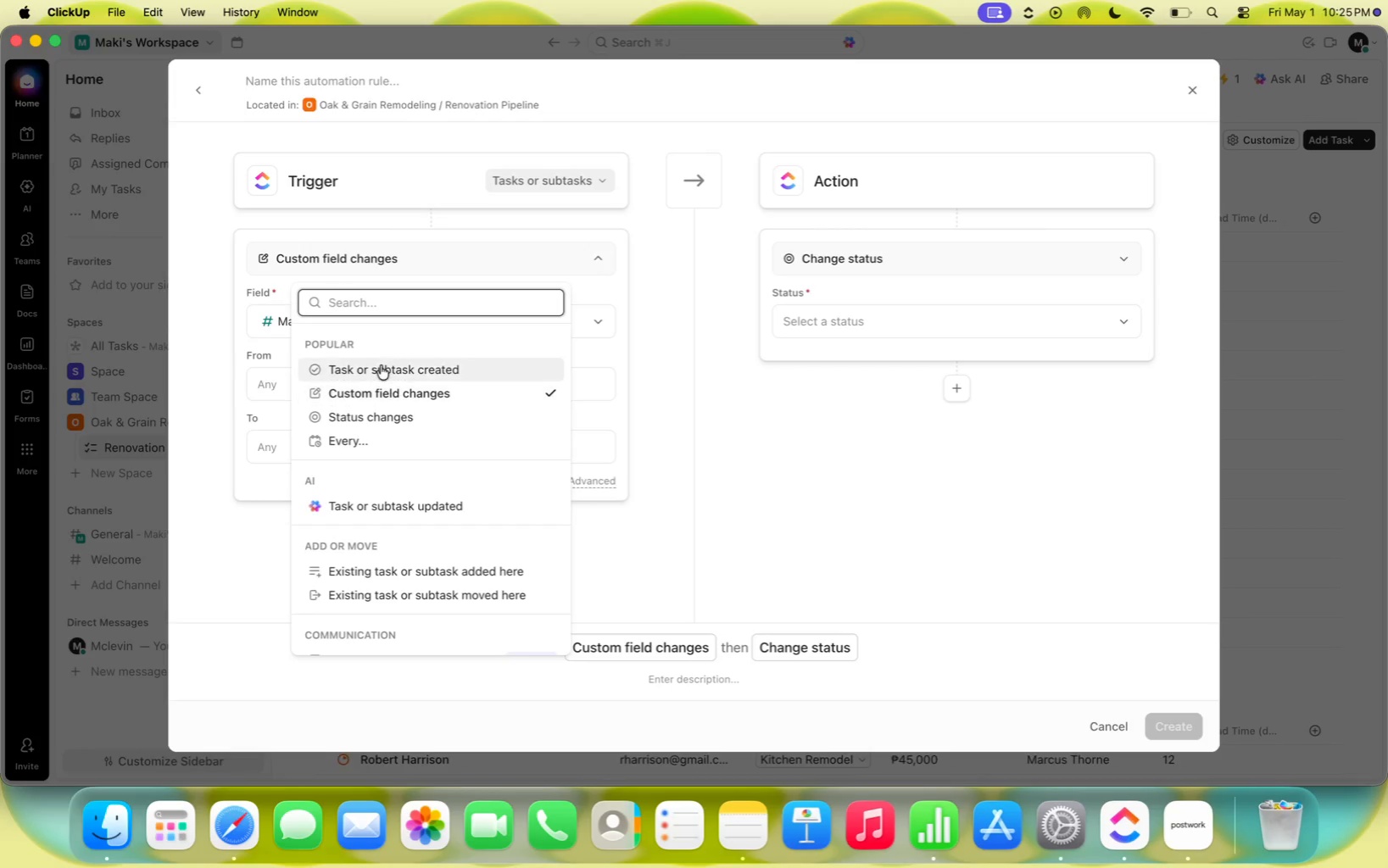 
left_click([381, 365])
 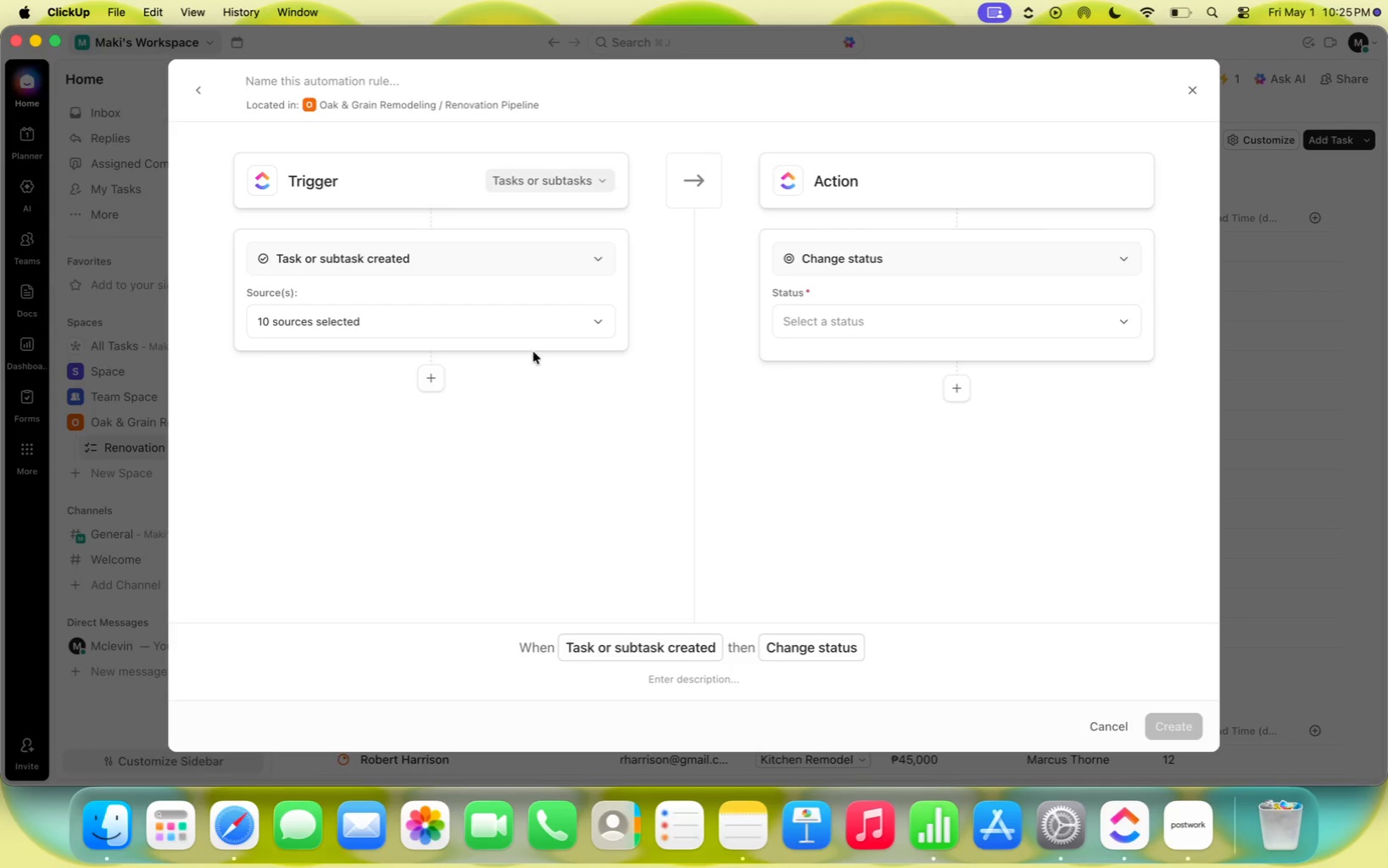 
left_click([550, 337])
 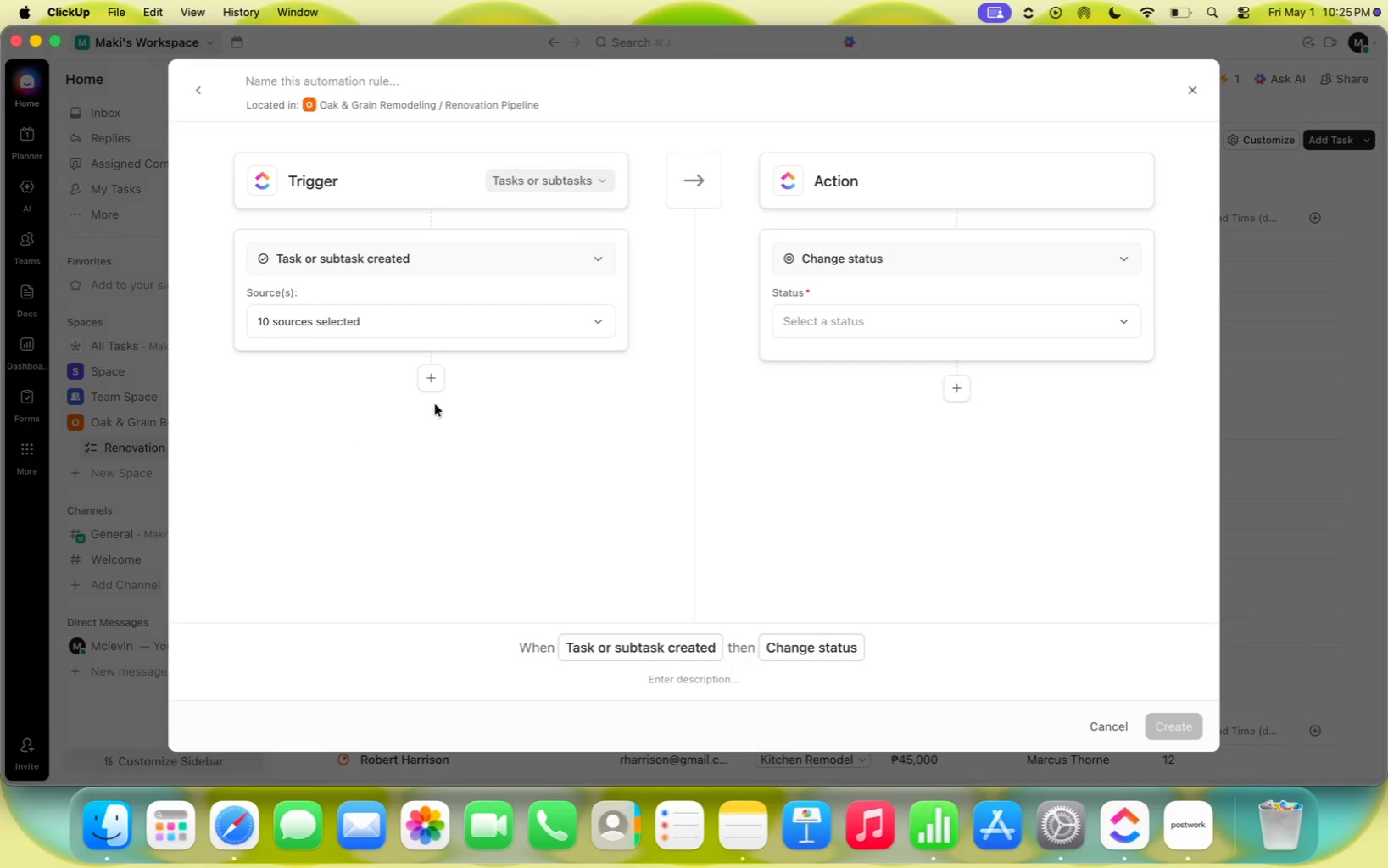 
left_click([425, 384])
 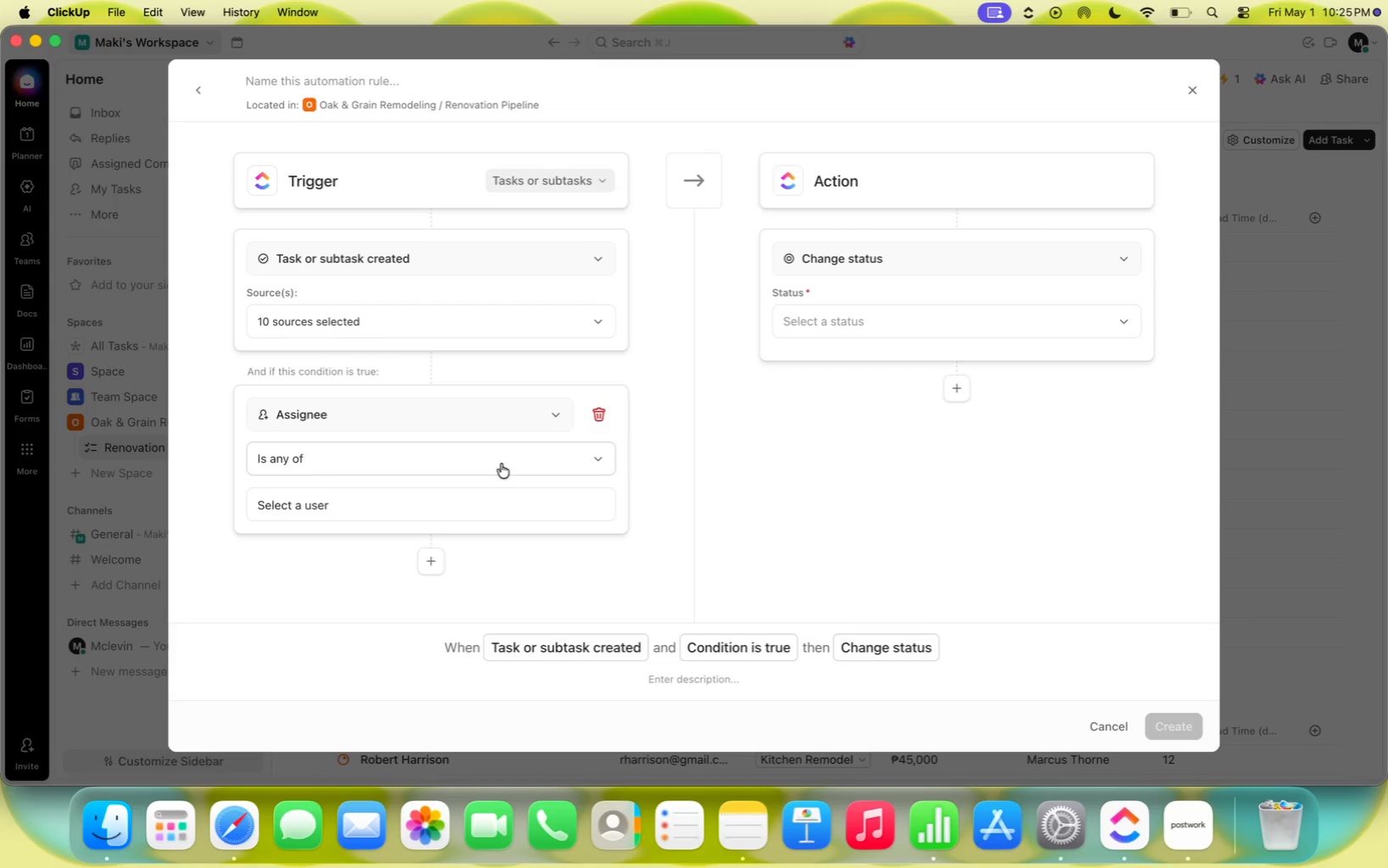 
left_click([487, 420])
 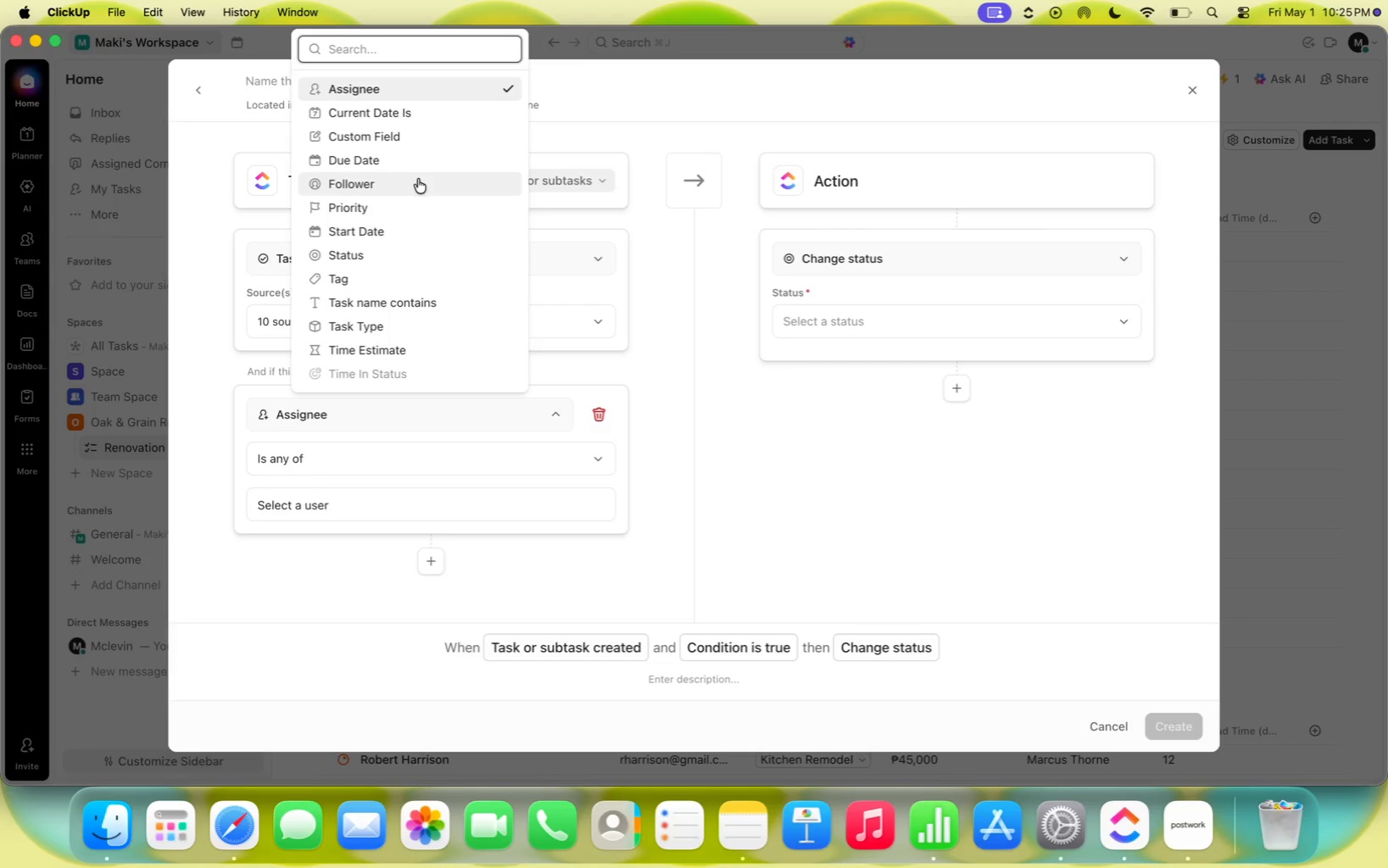 
left_click([415, 134])
 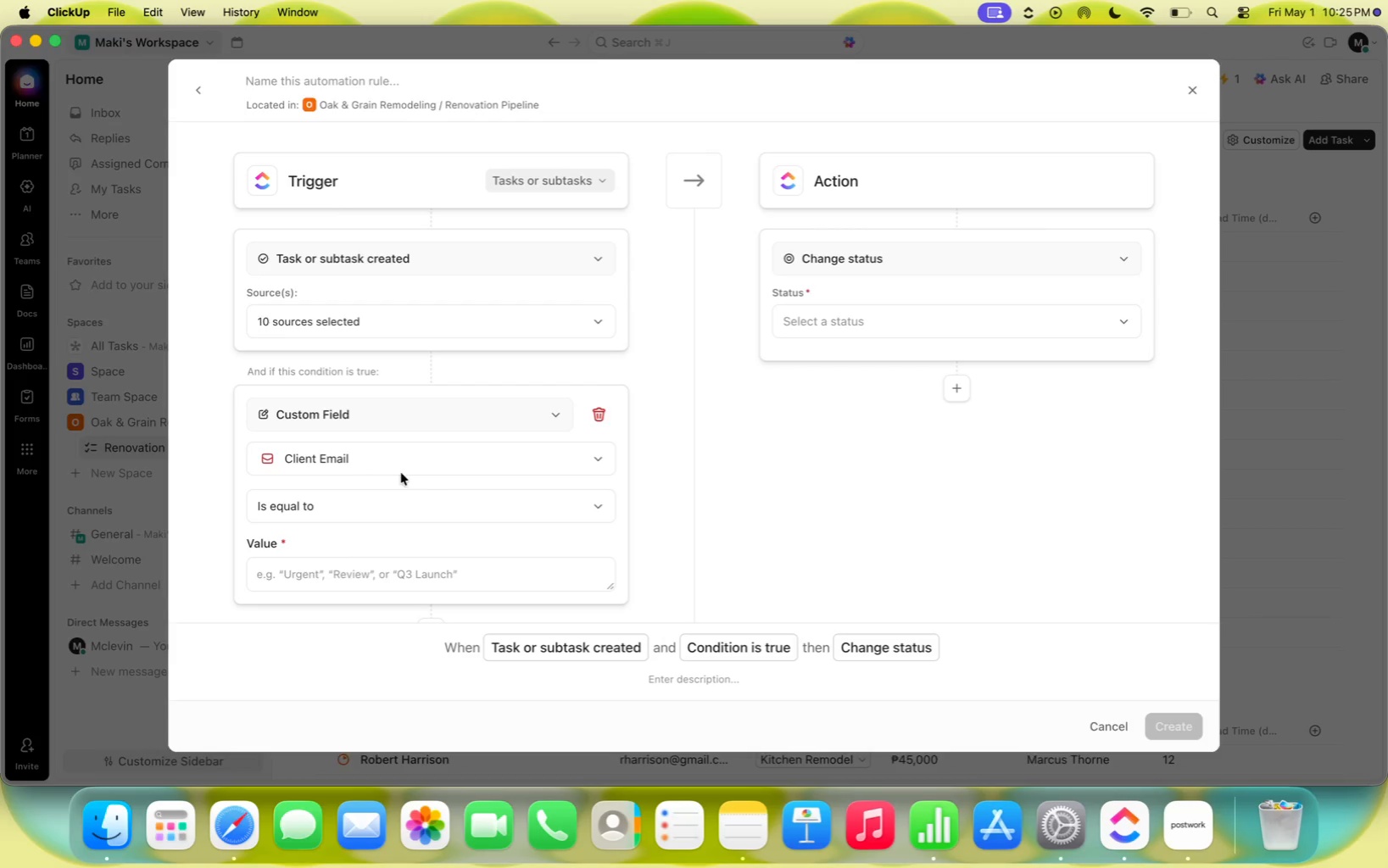 
left_click([432, 464])
 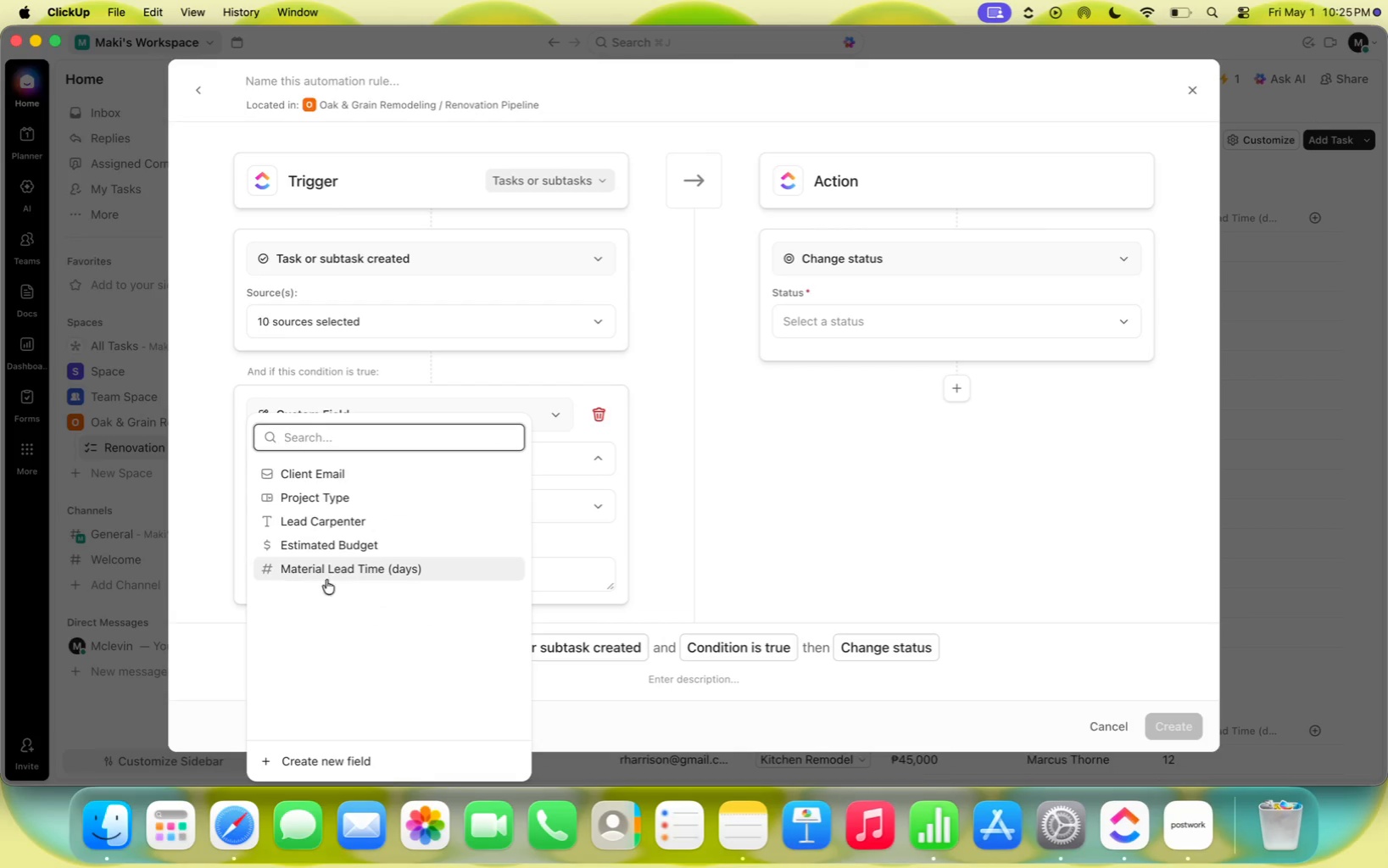 
left_click([353, 574])
 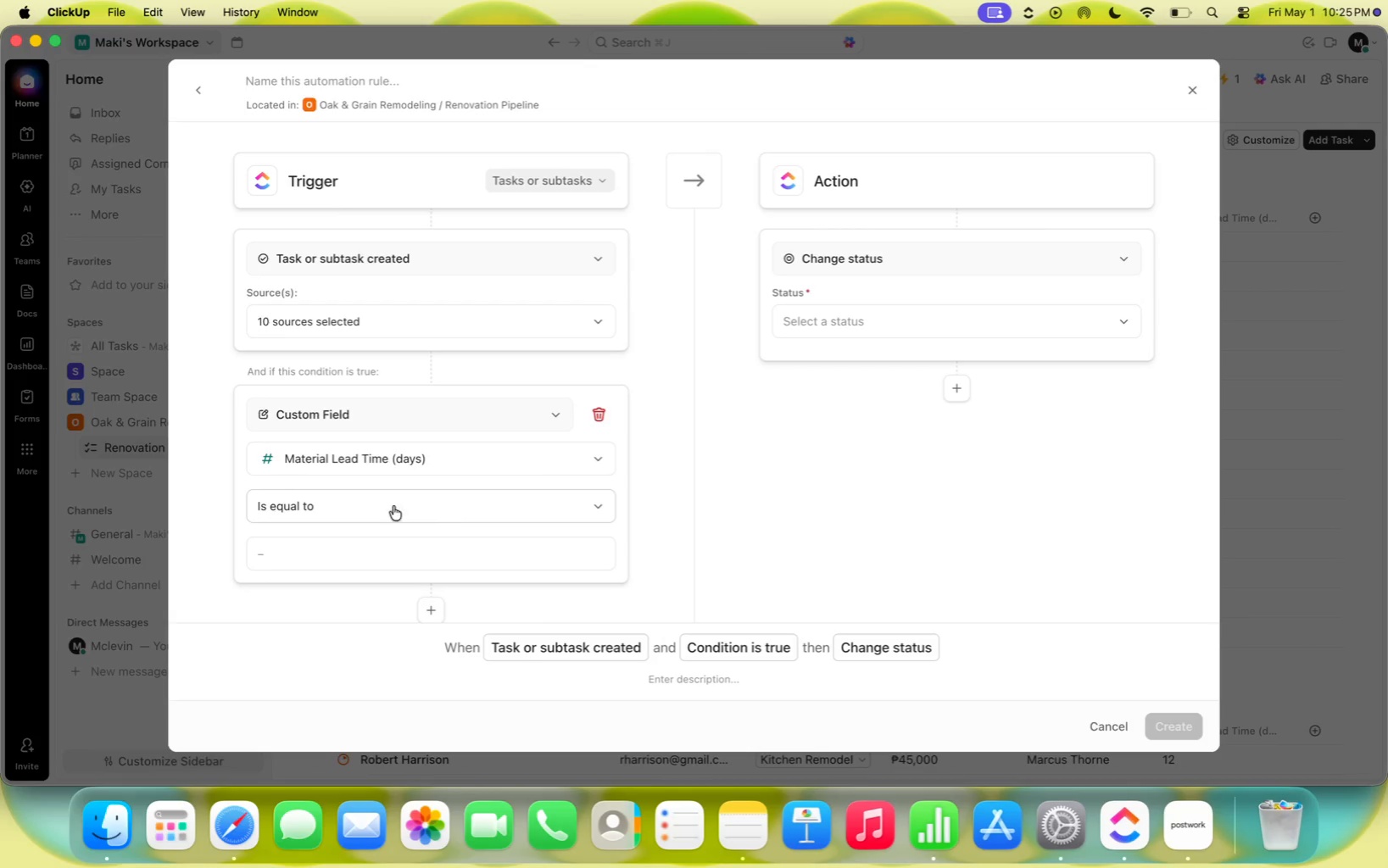 
left_click([370, 509])
 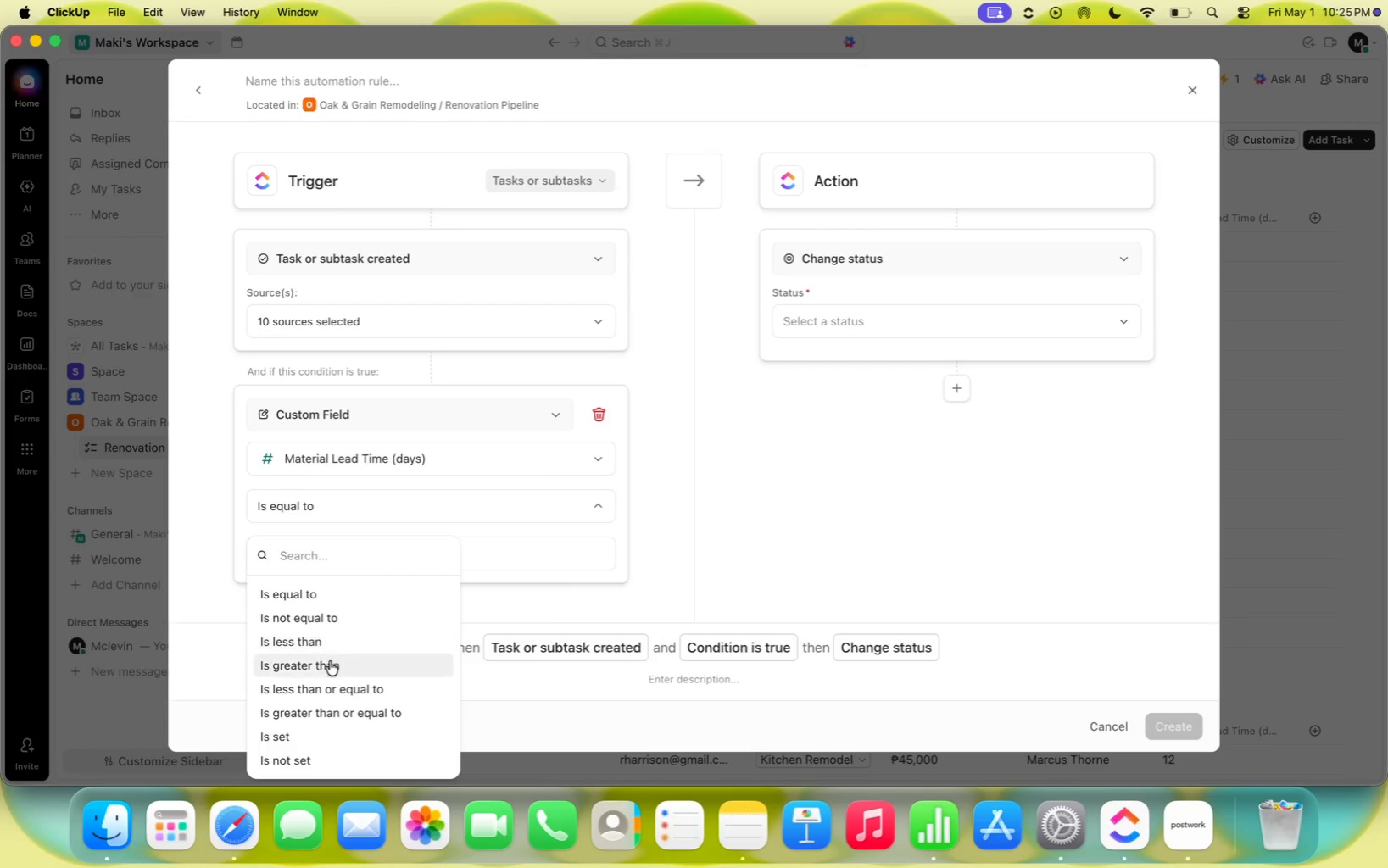 
left_click([330, 664])
 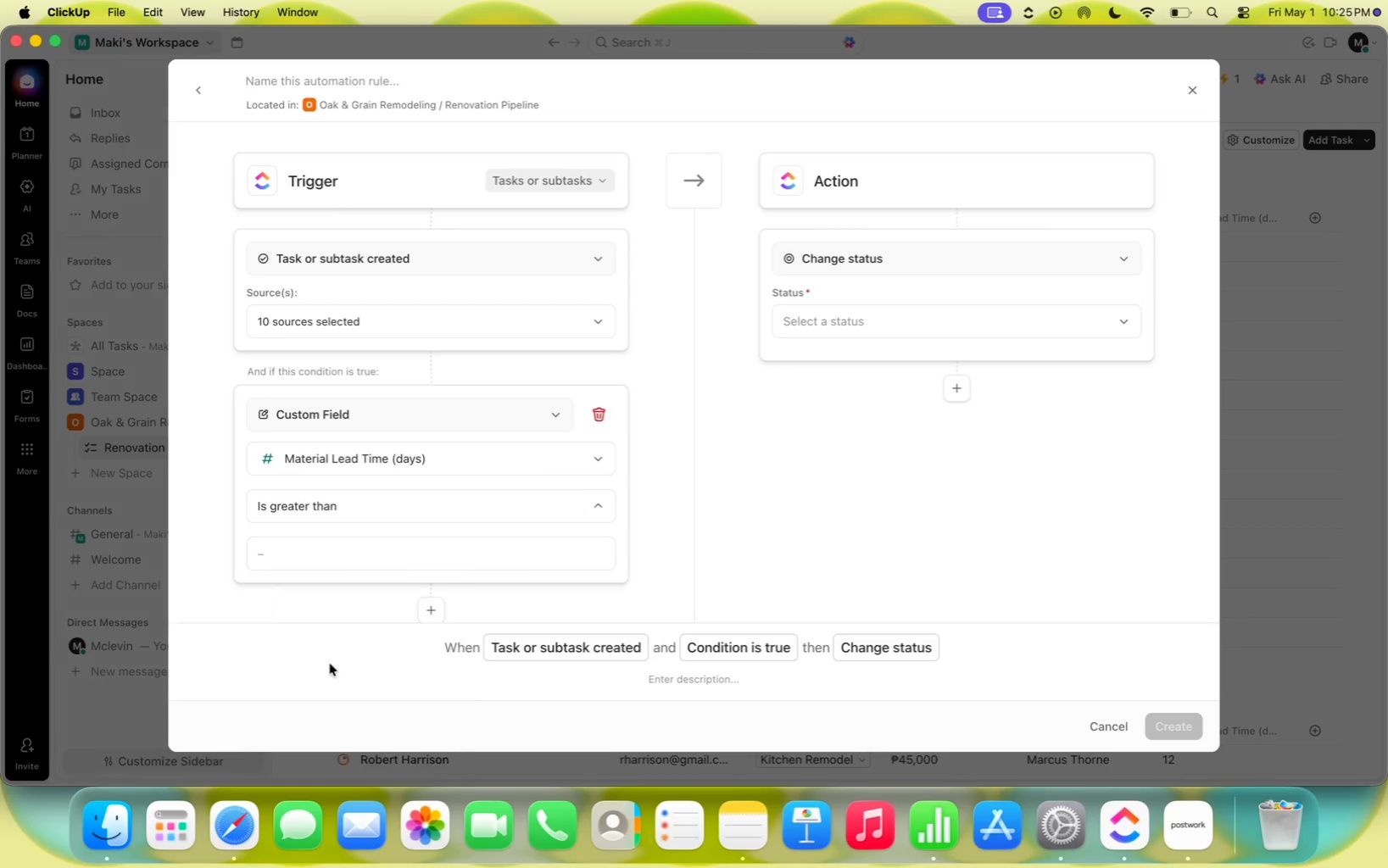 
left_click([294, 554])
 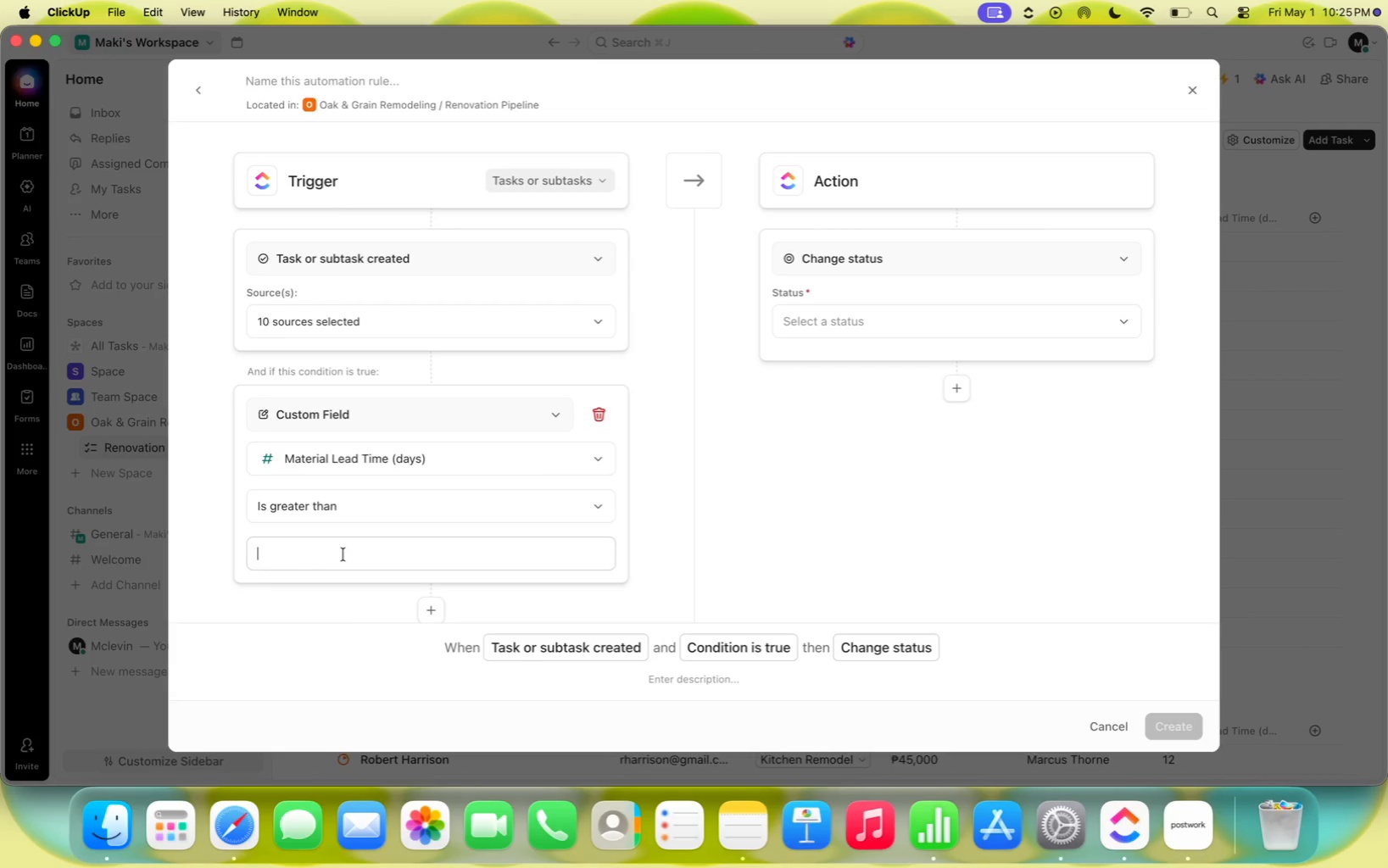 
type(14)
 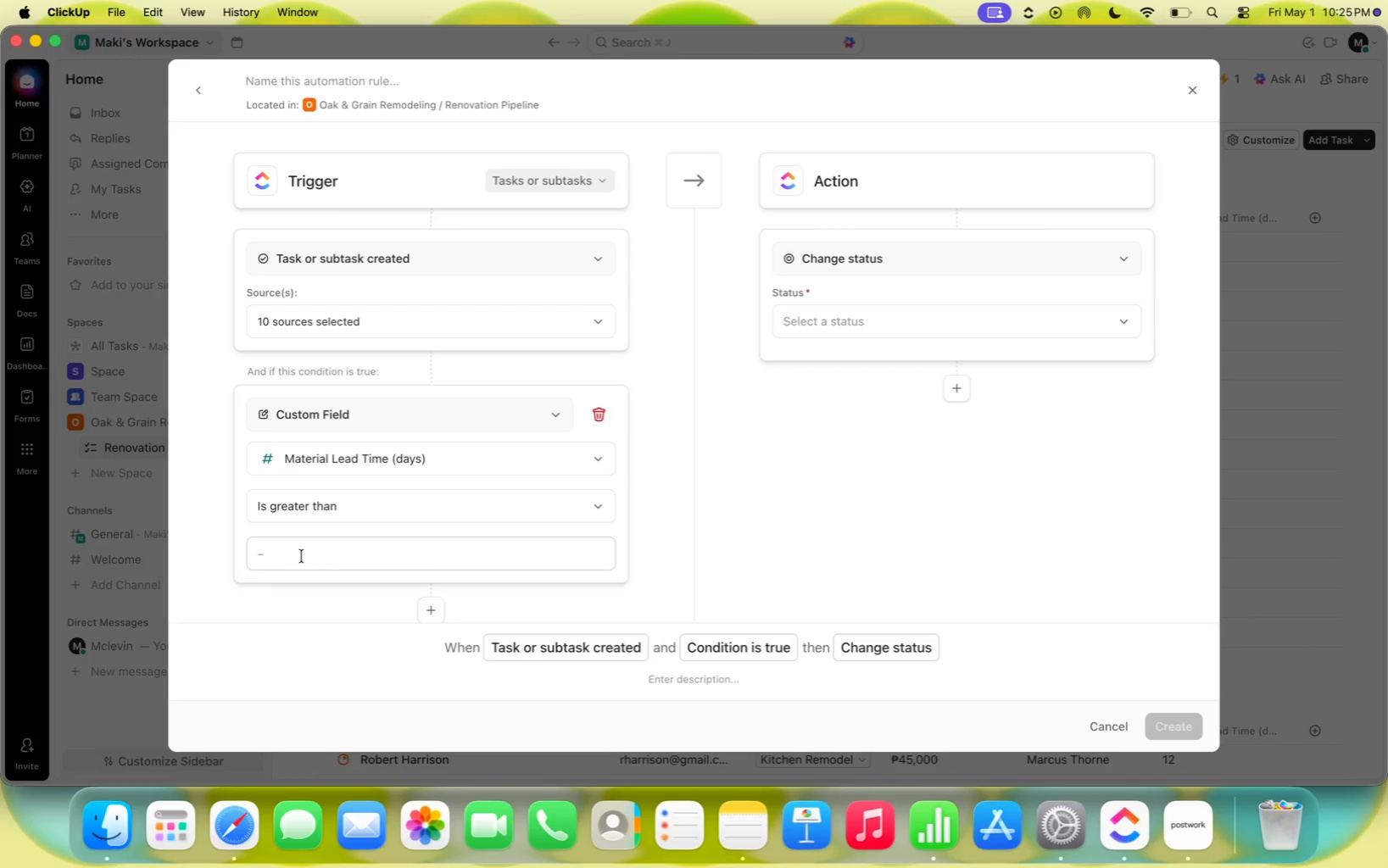 
scroll: coordinate [348, 554], scroll_direction: up, amount: 1.0